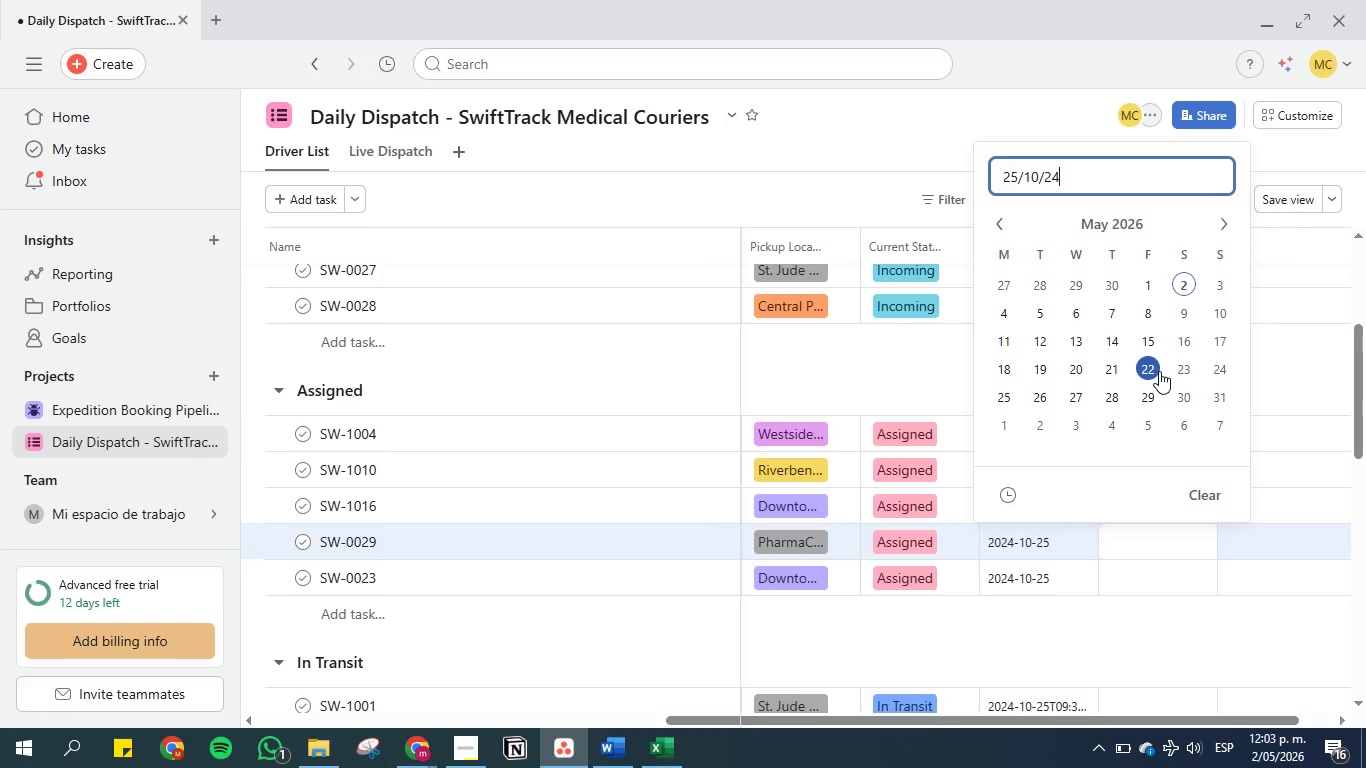 
key(Enter)
 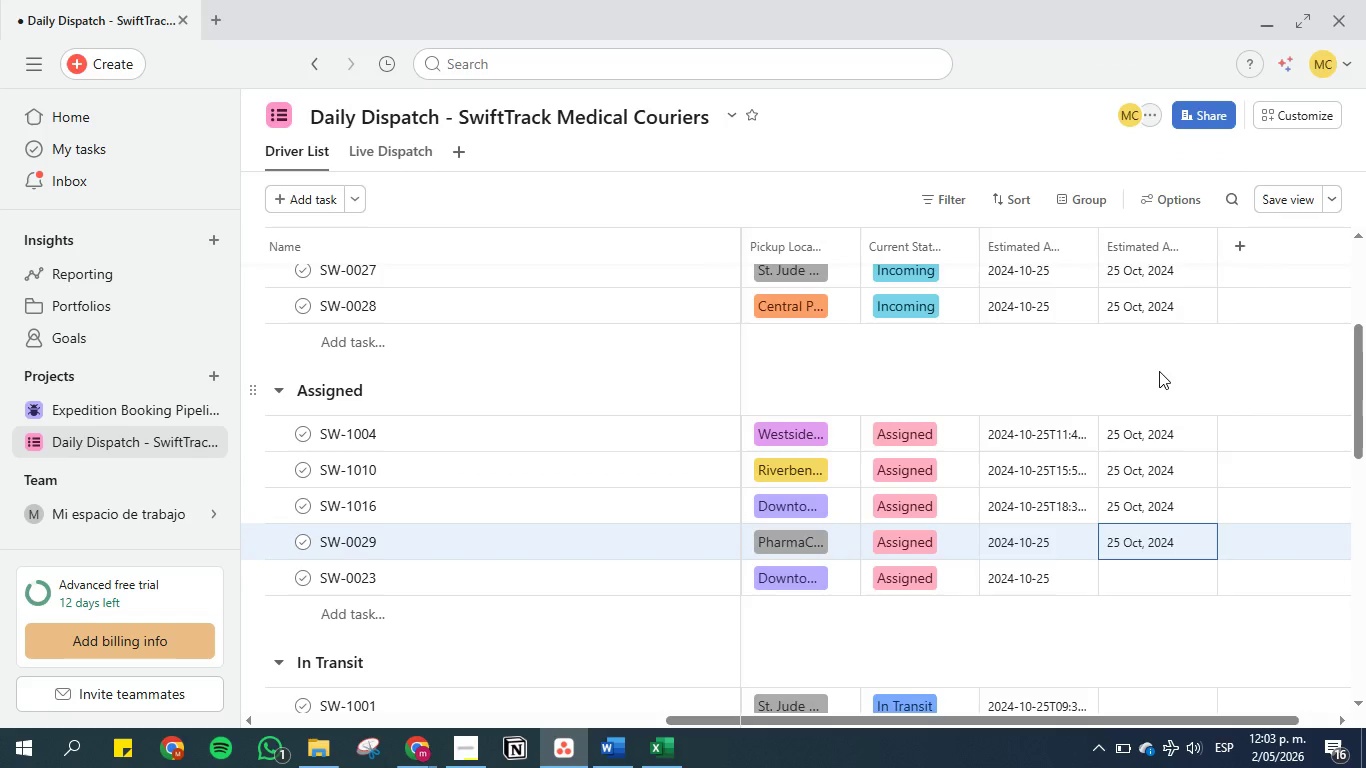 
key(ArrowDown)
 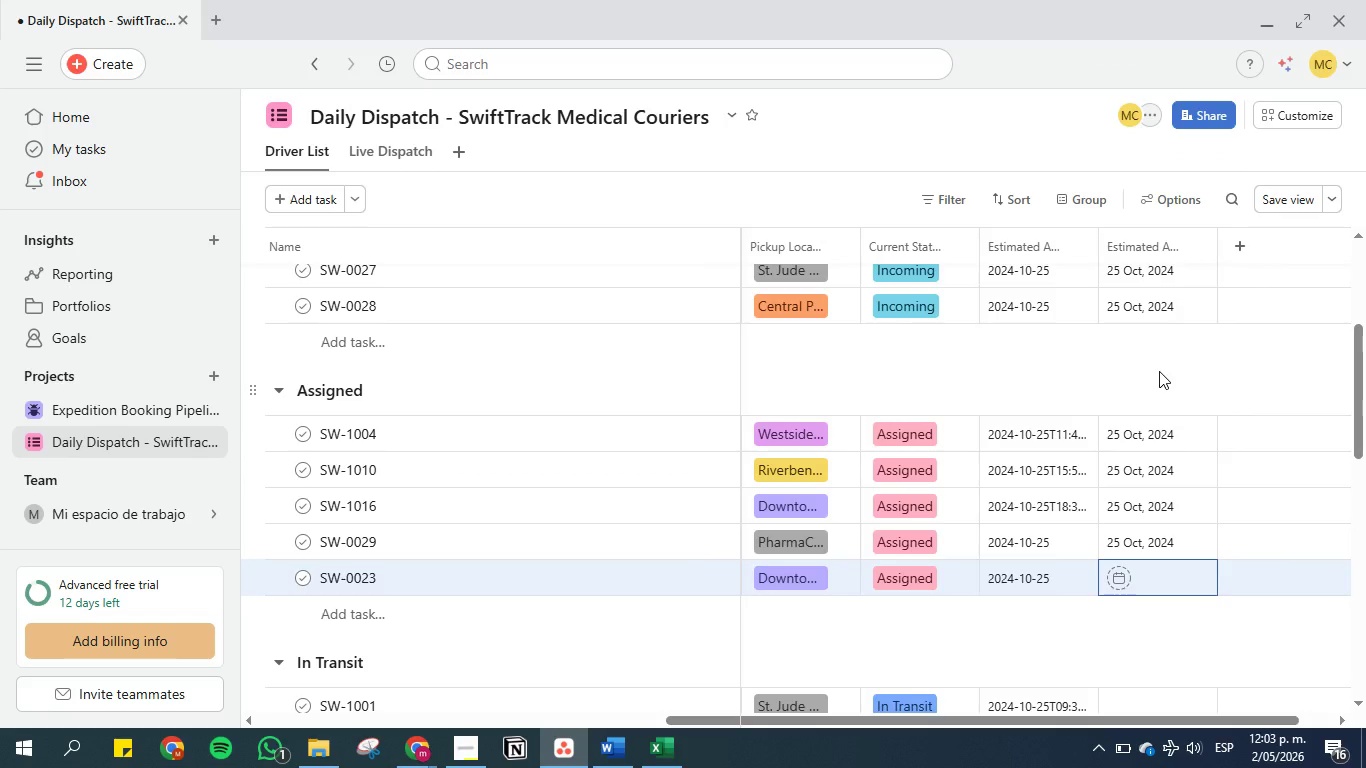 
key(Enter)
 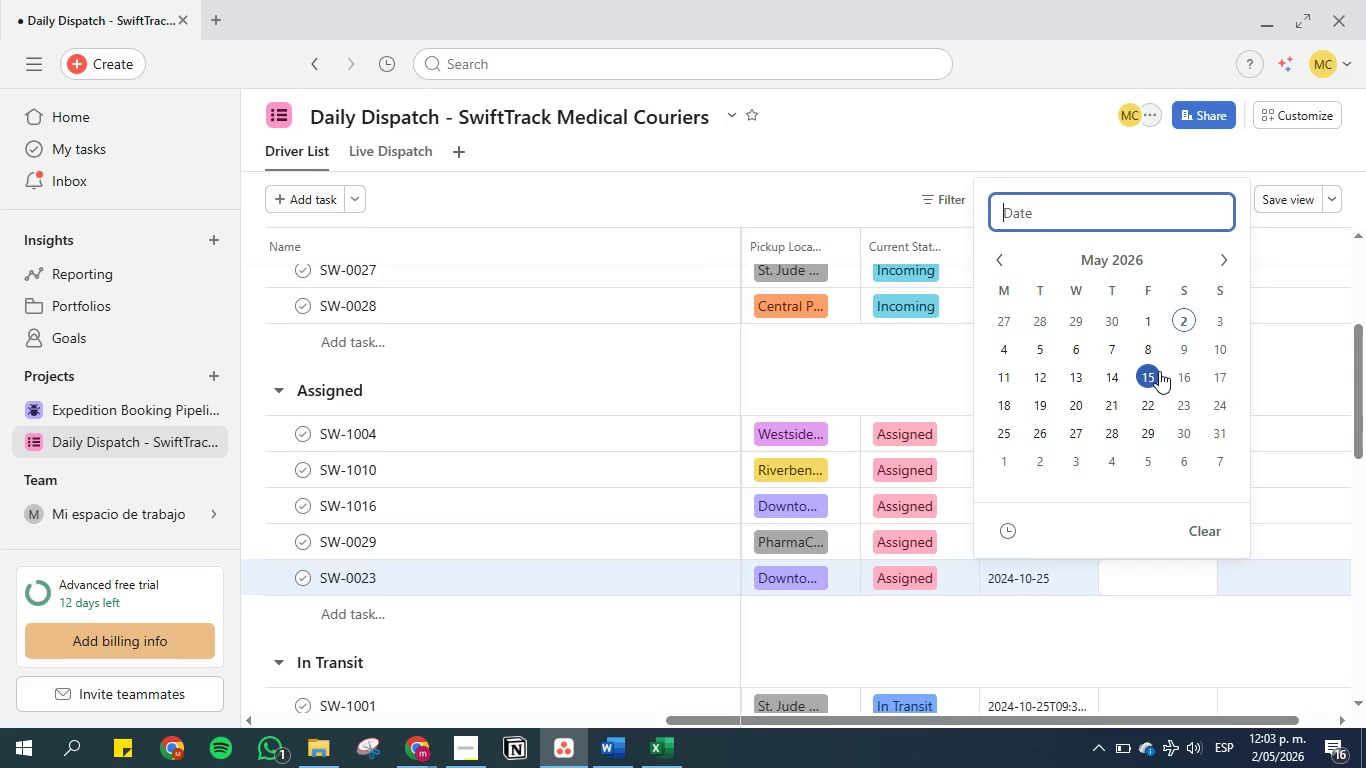 
key(Control+V)
 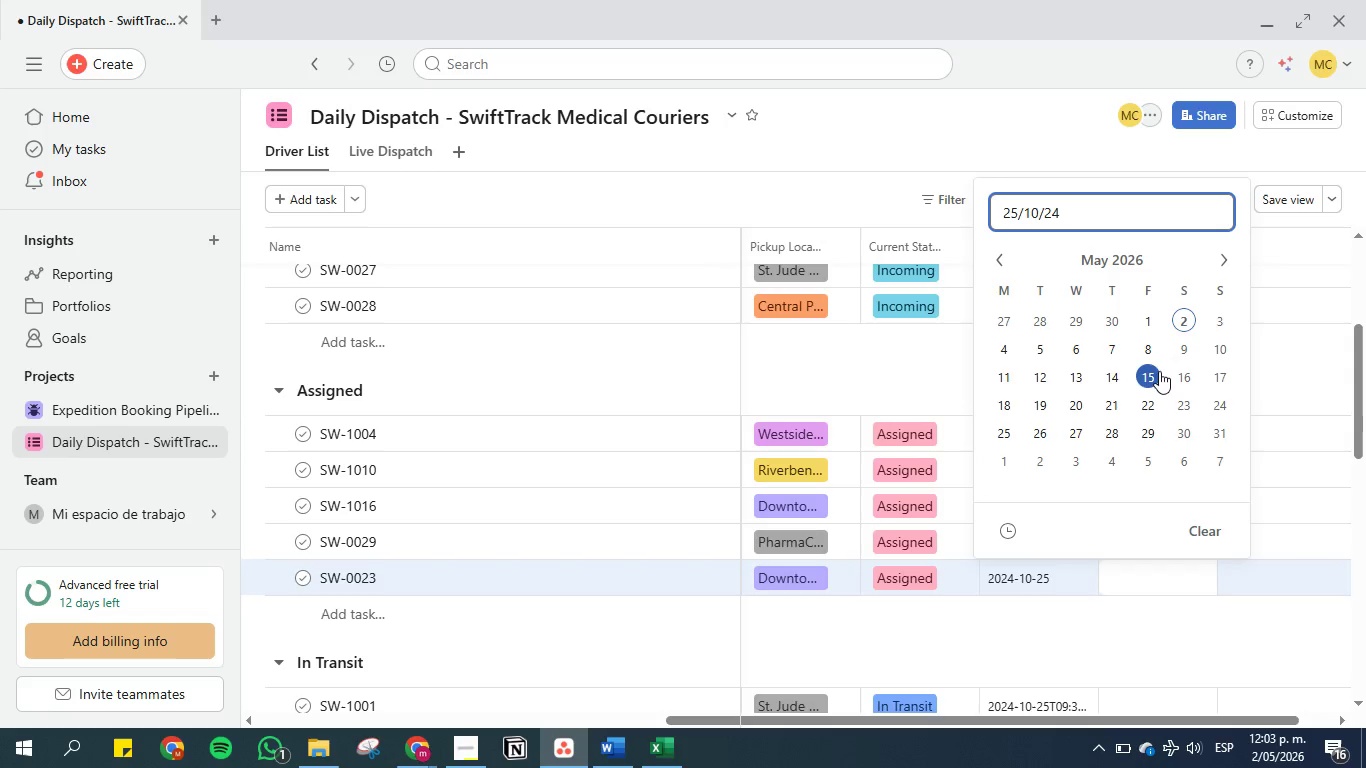 
key(Enter)
 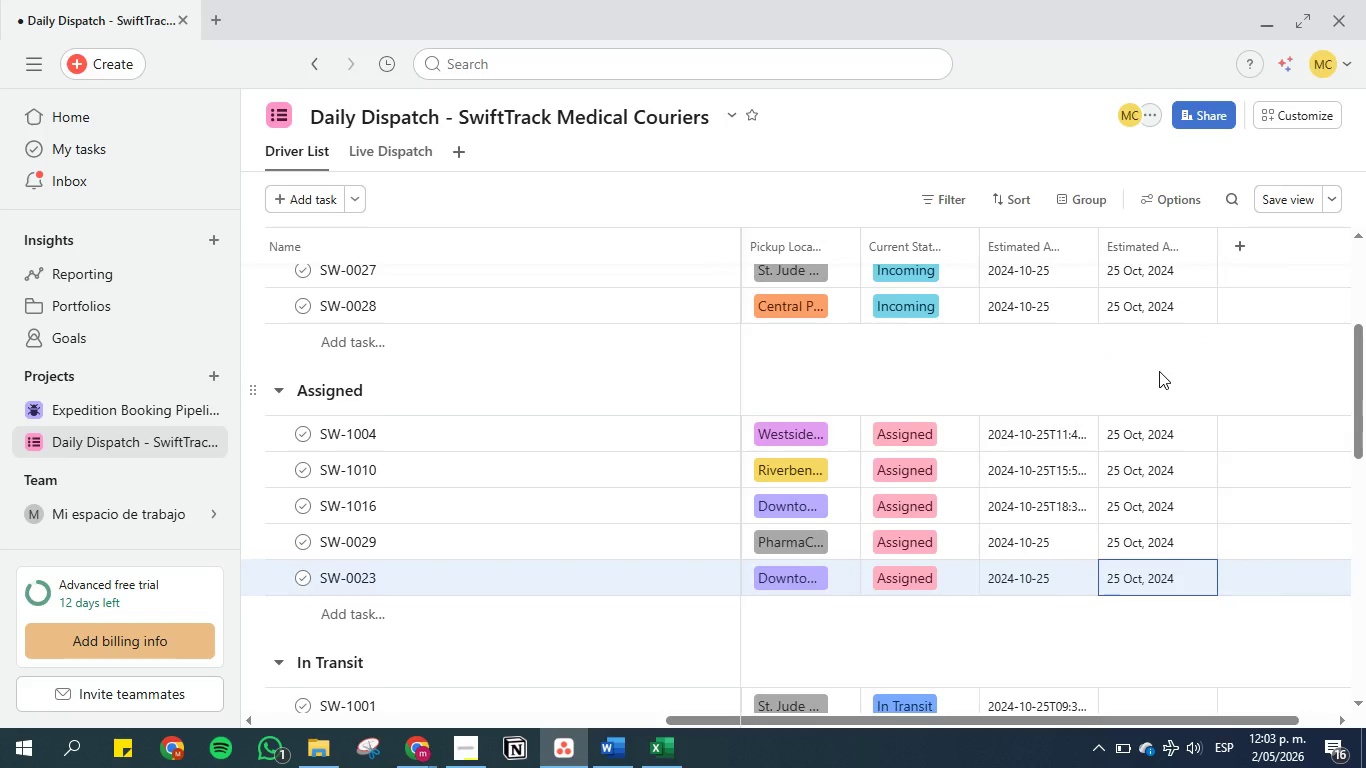 
key(ArrowDown)
 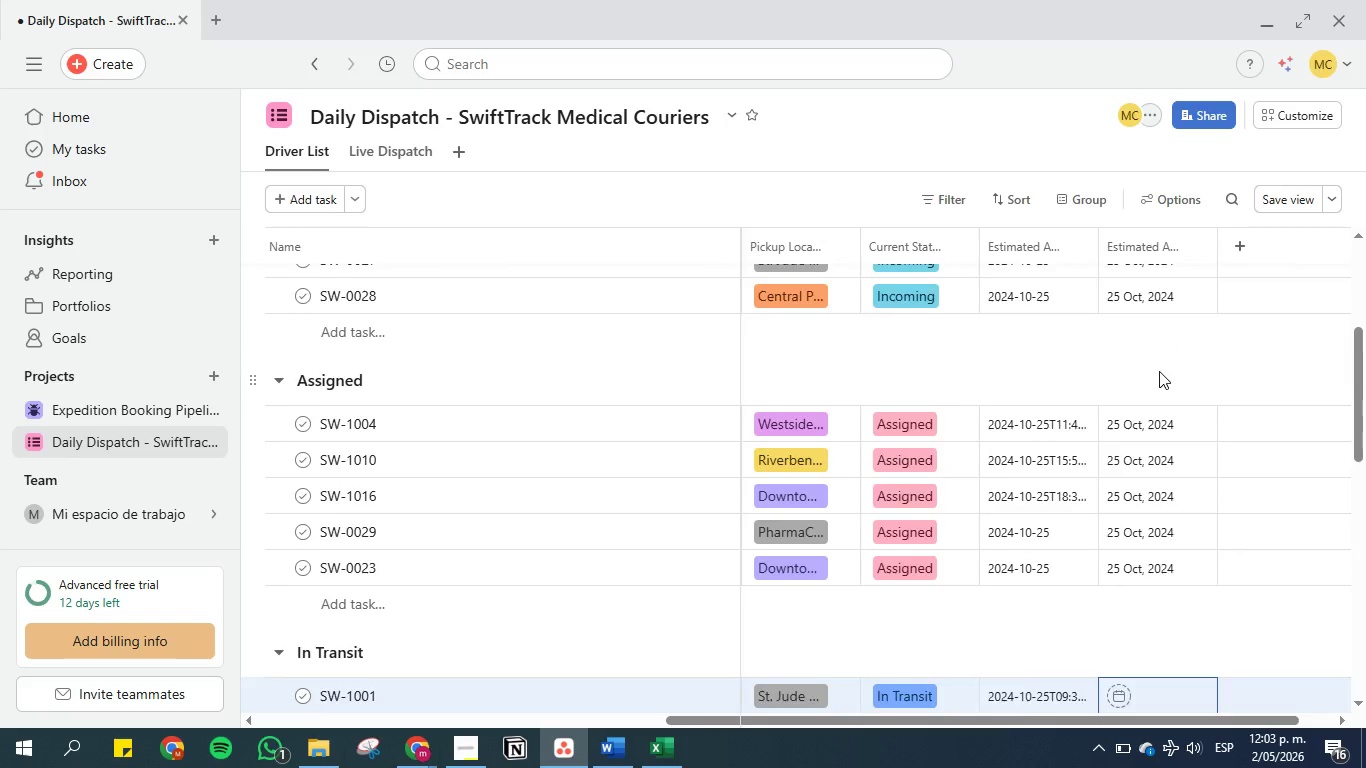 
key(ArrowDown)
 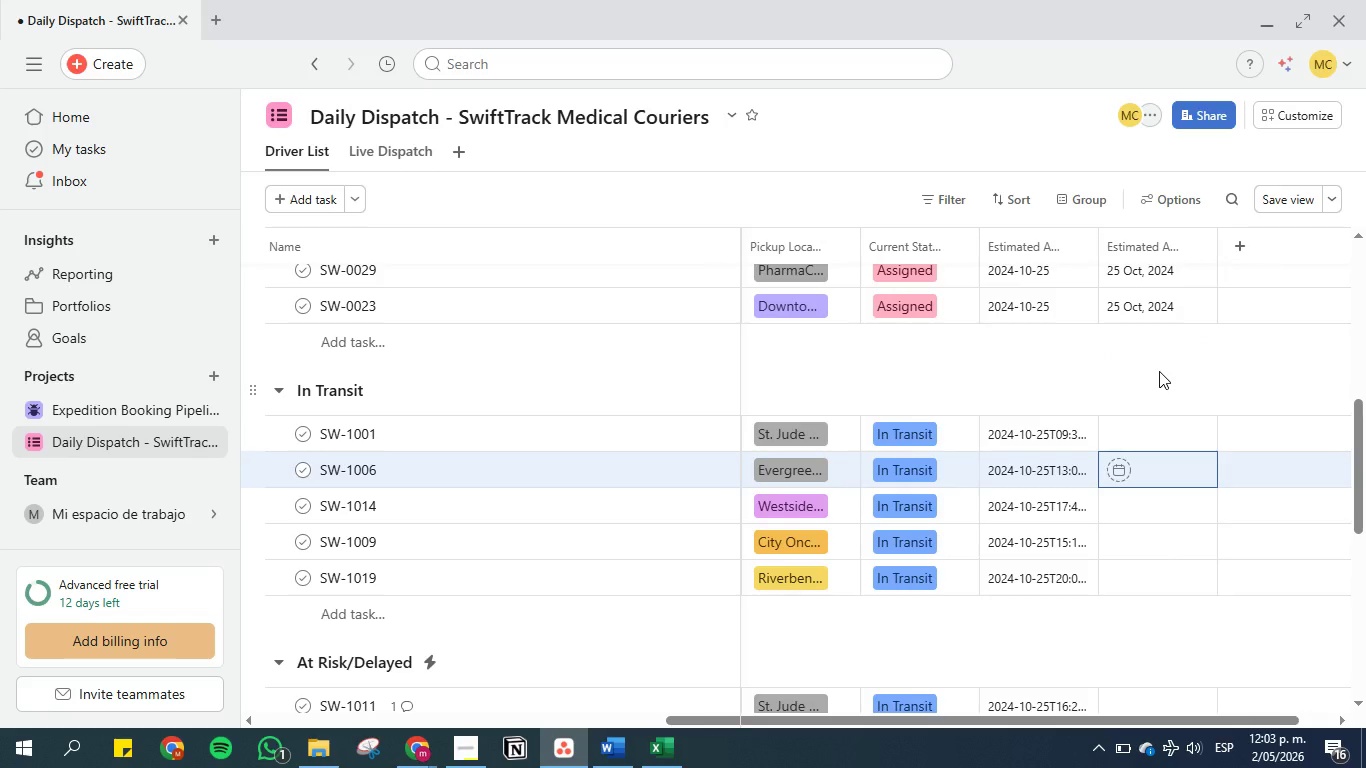 
key(ArrowUp)
 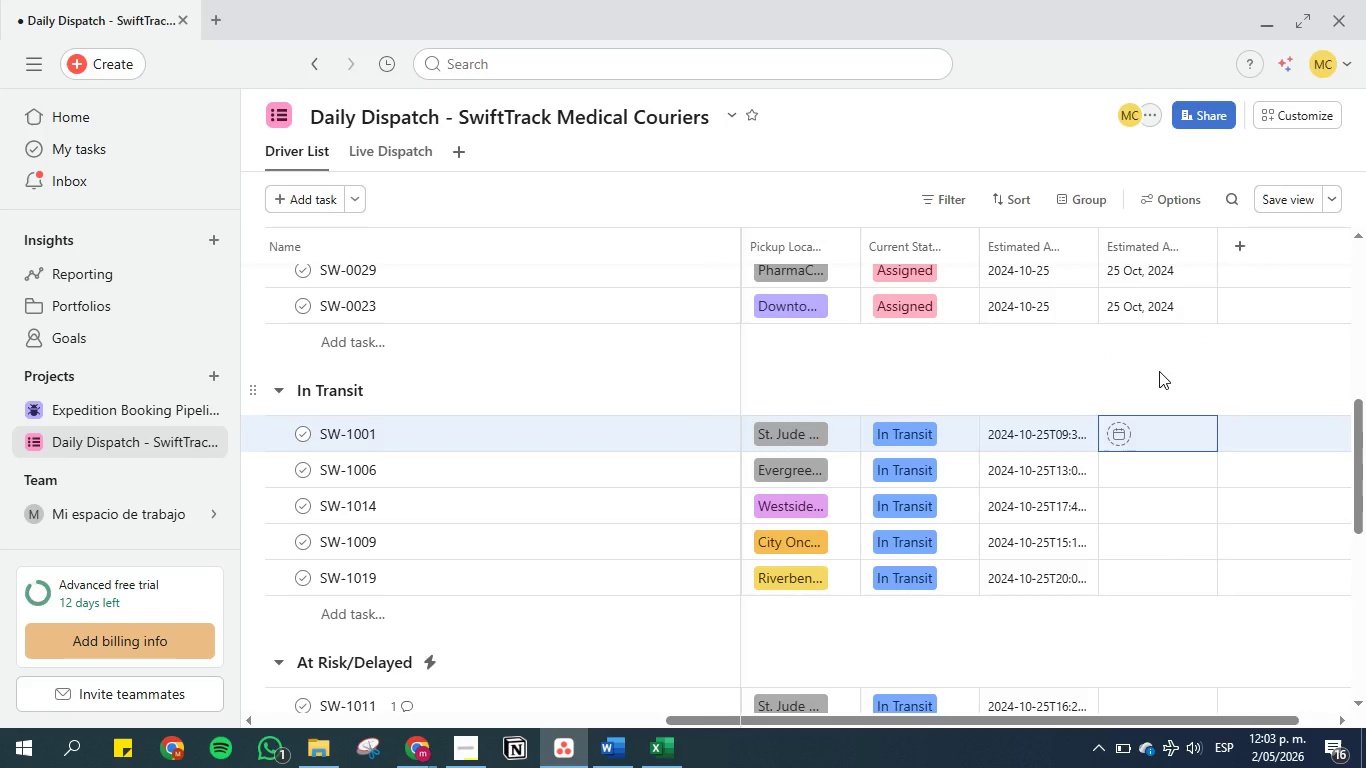 
key(Control+V)
 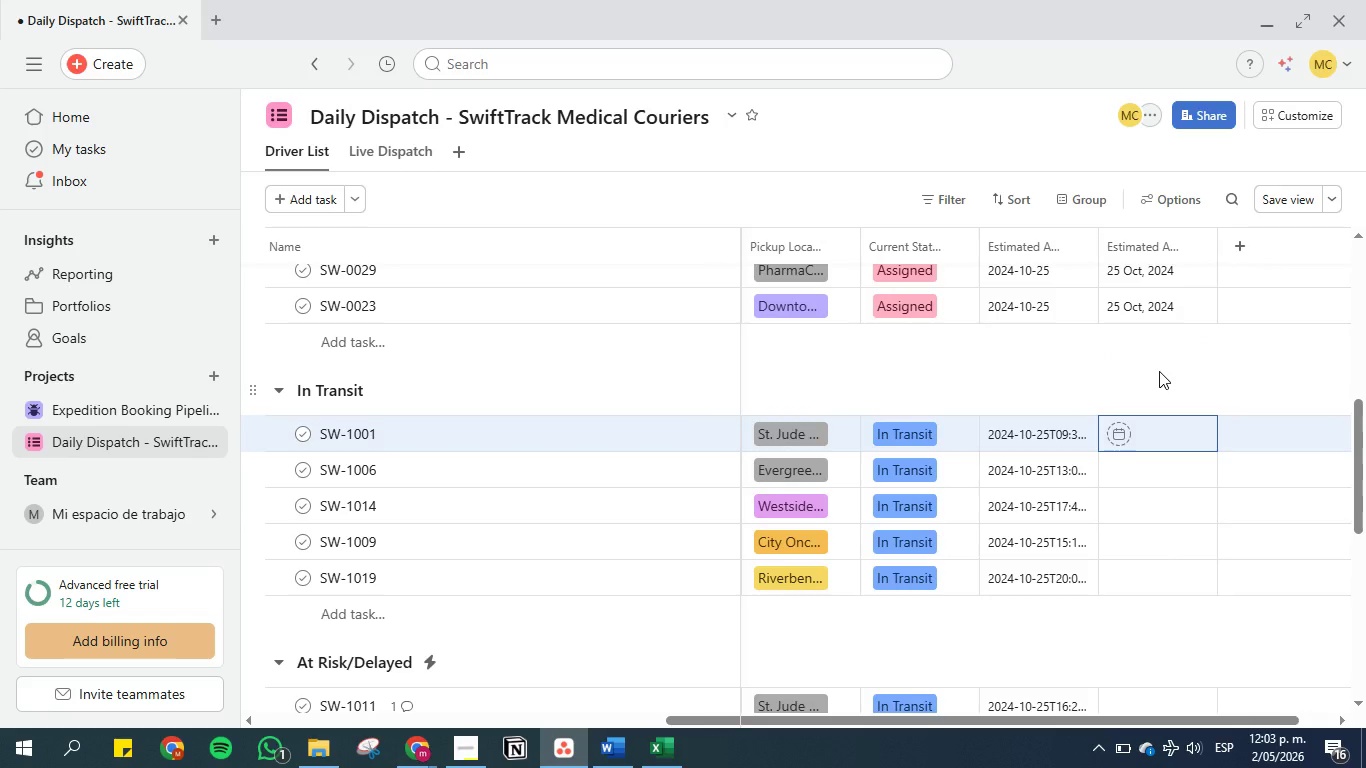 
key(Enter)
 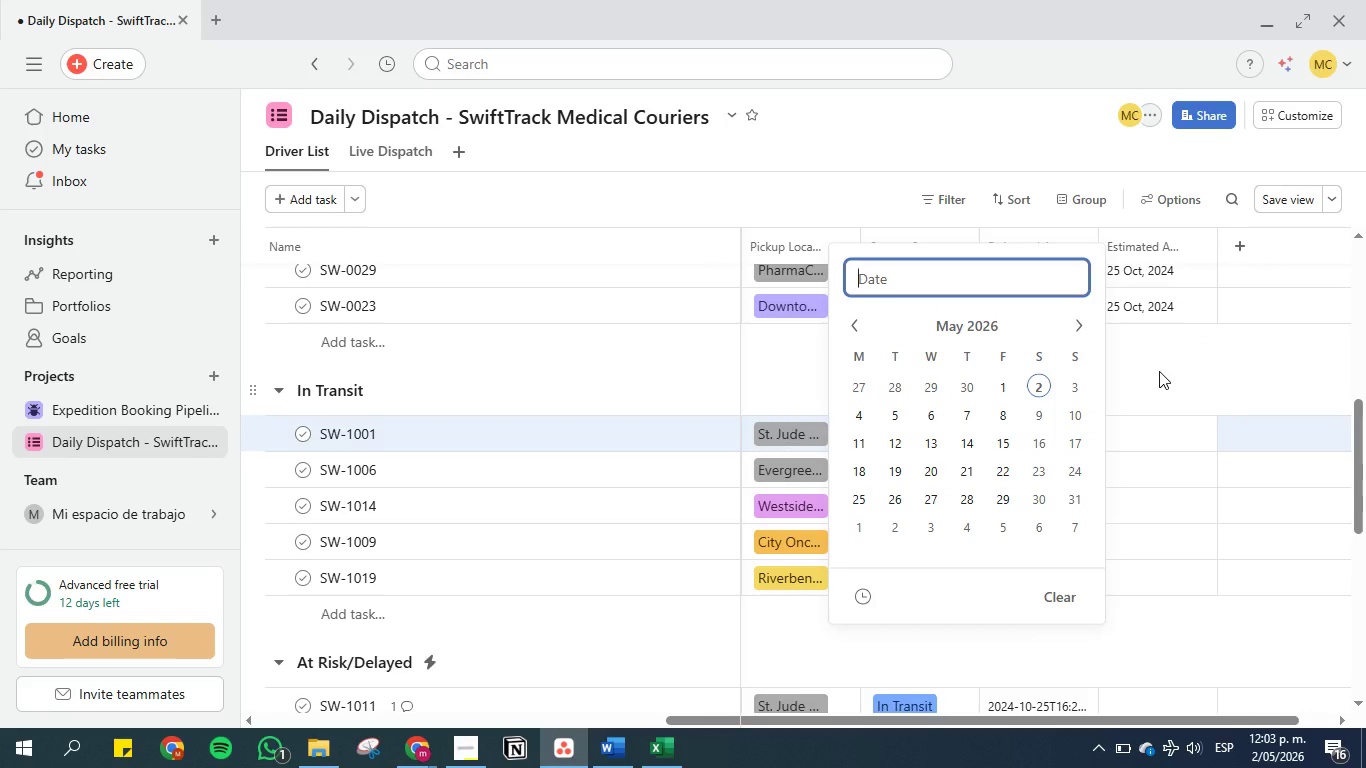 
key(Control+V)
 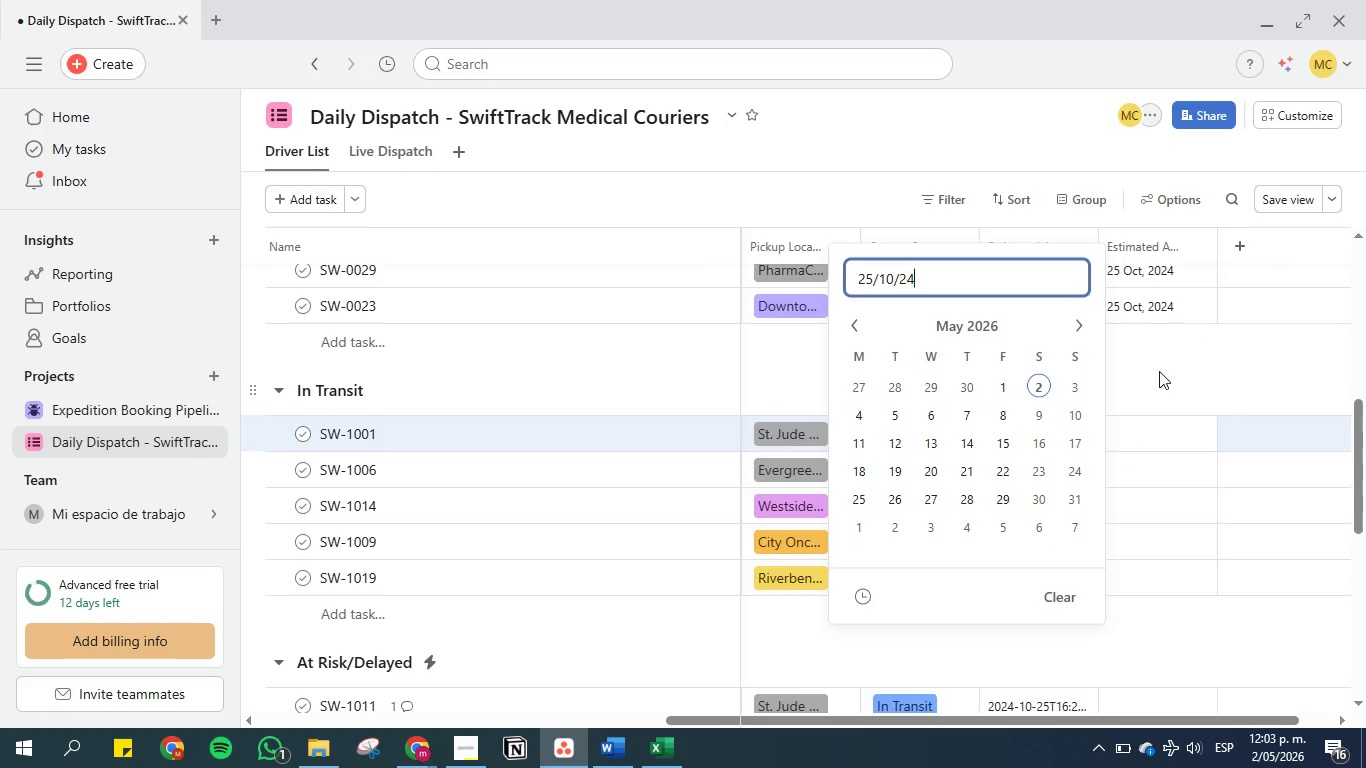 
key(Enter)
 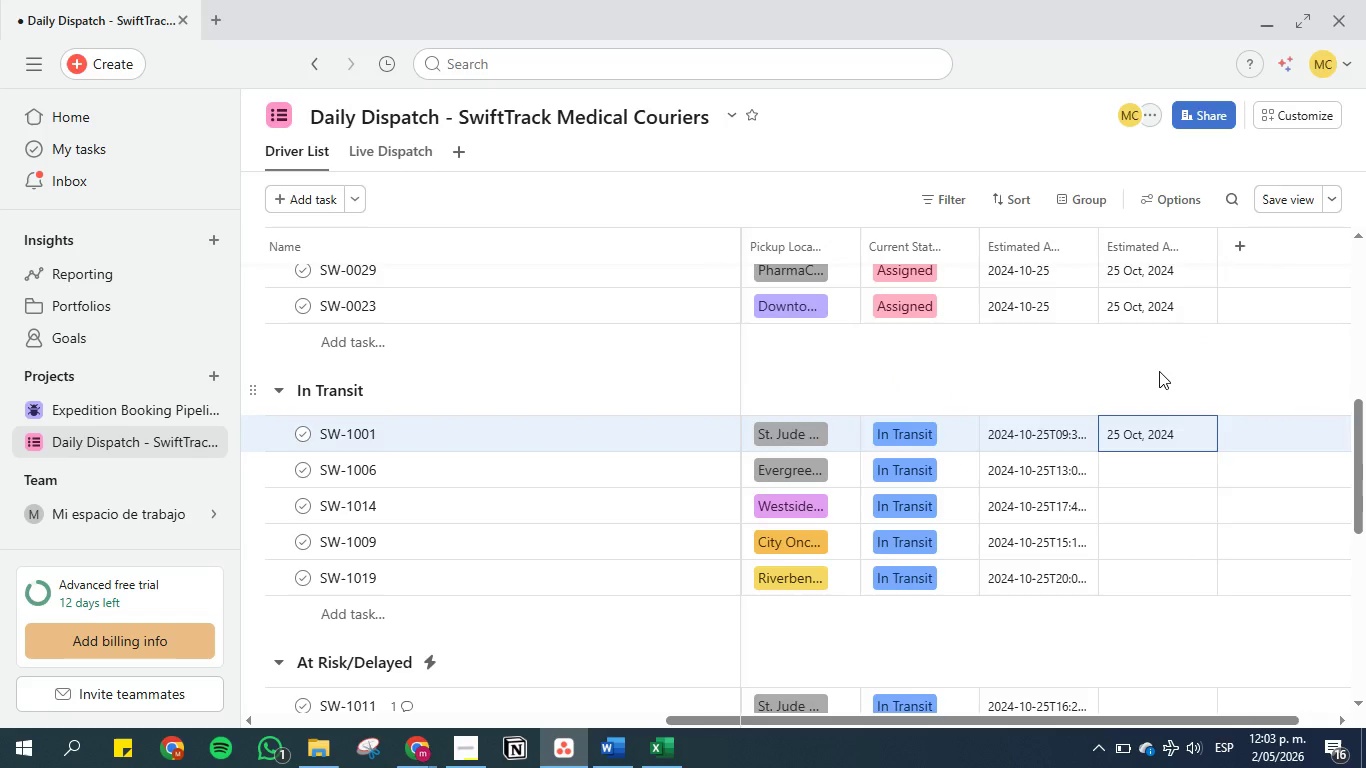 
key(ArrowDown)
 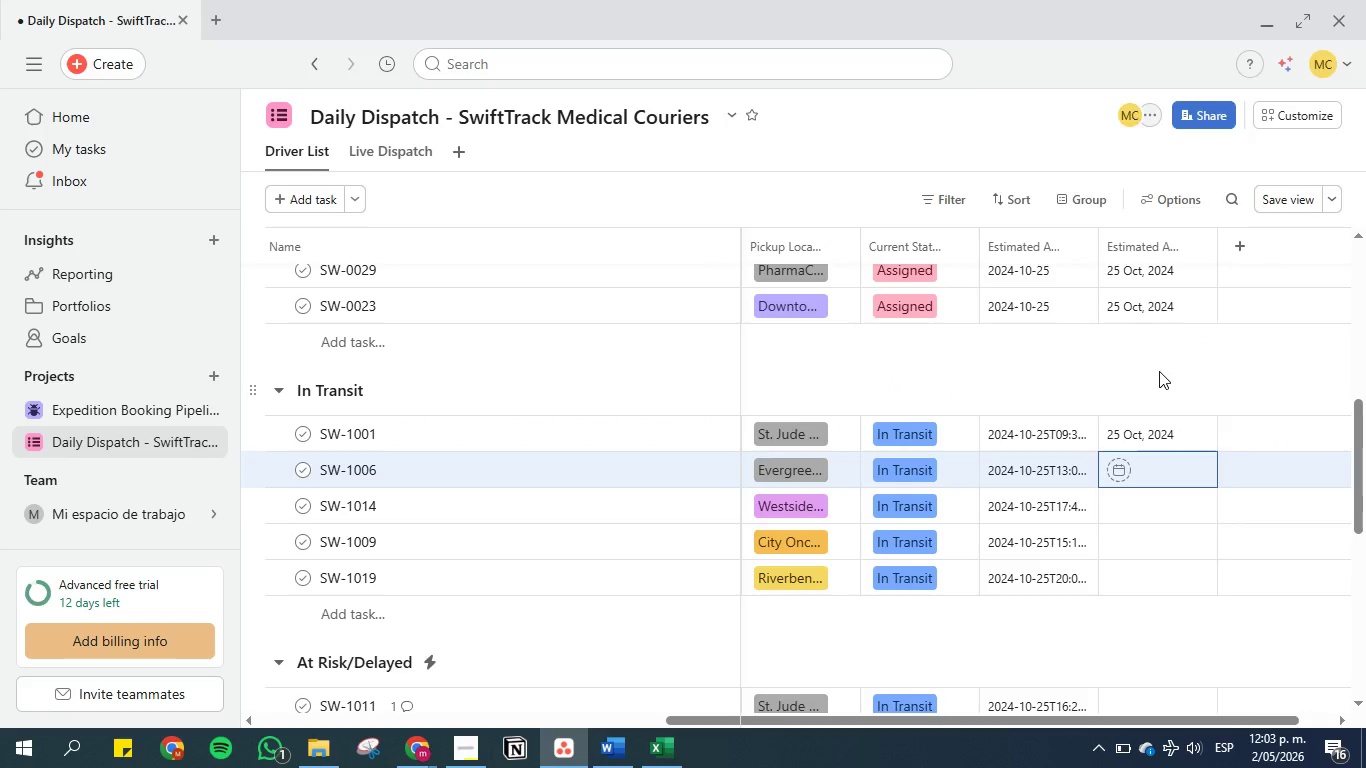 
key(Enter)
 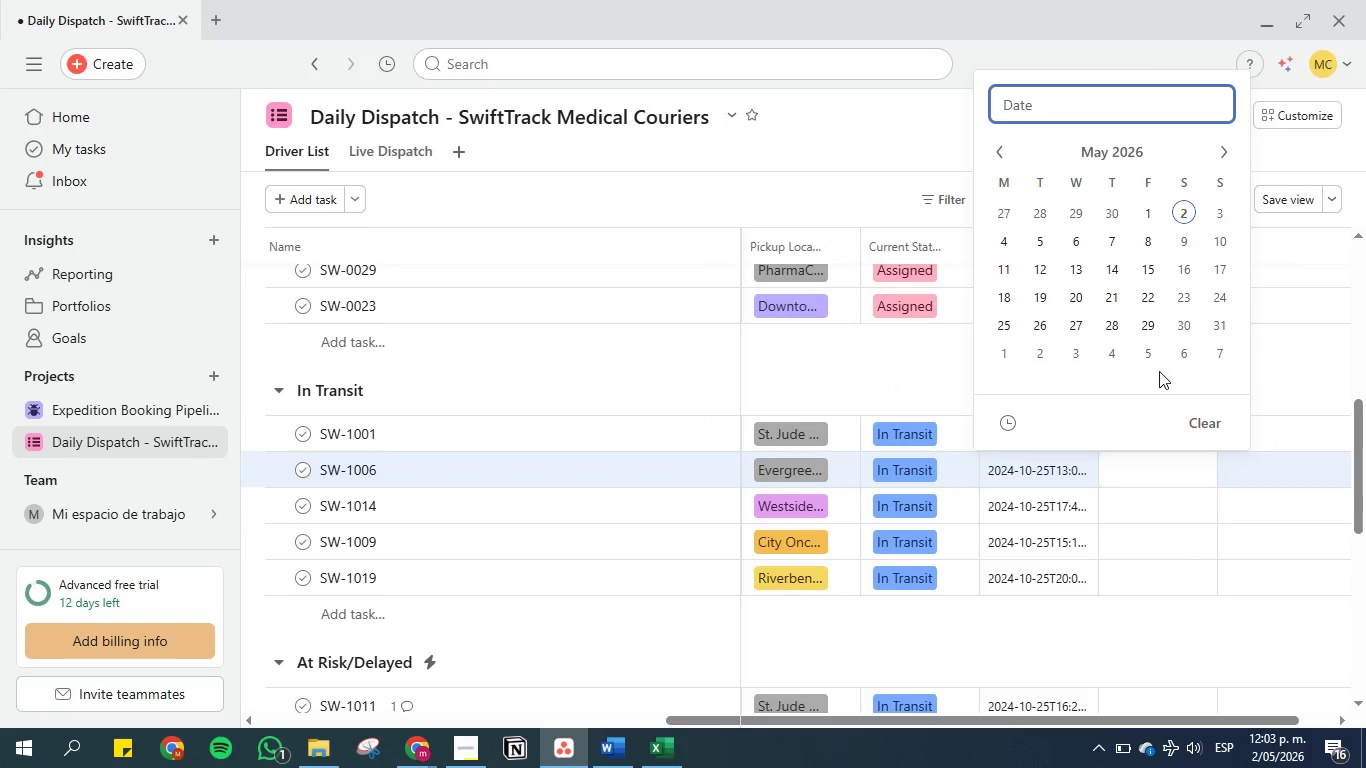 
key(Control+V)
 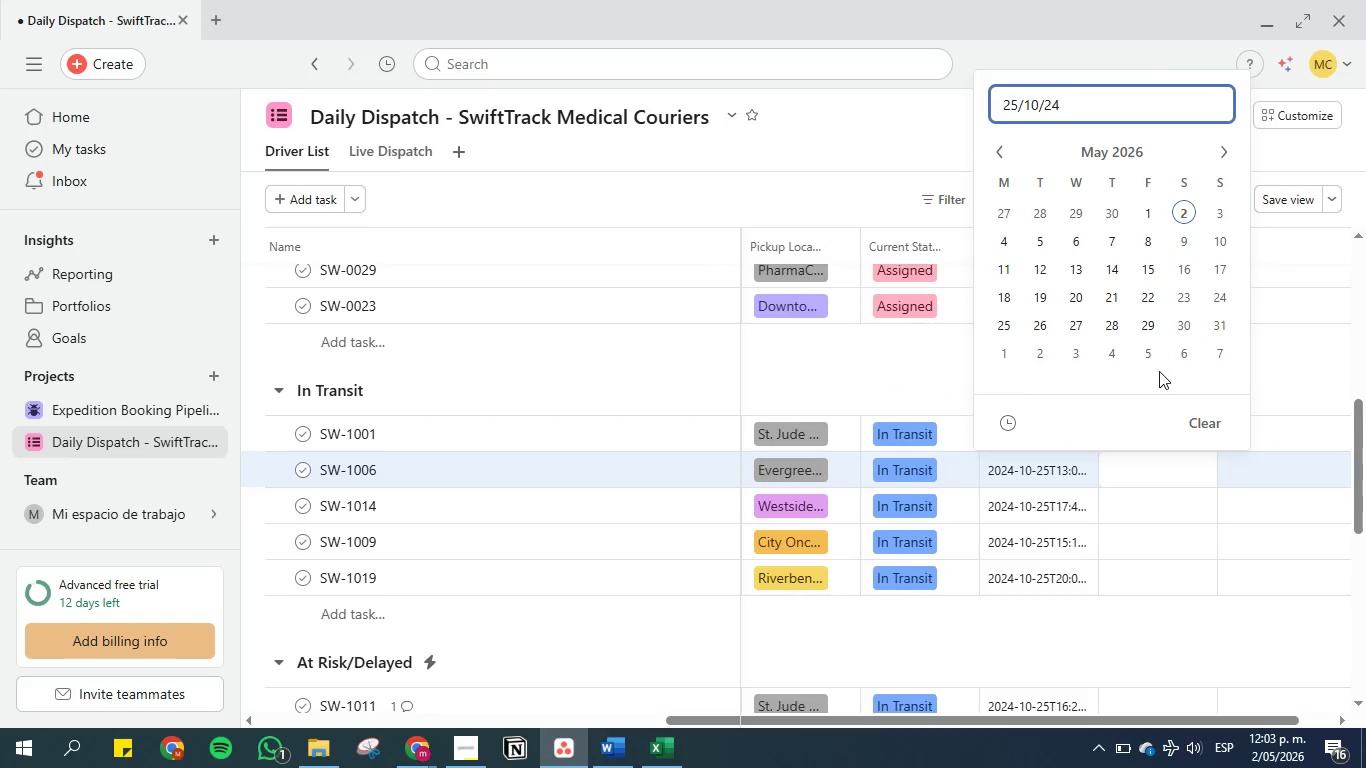 
key(Enter)
 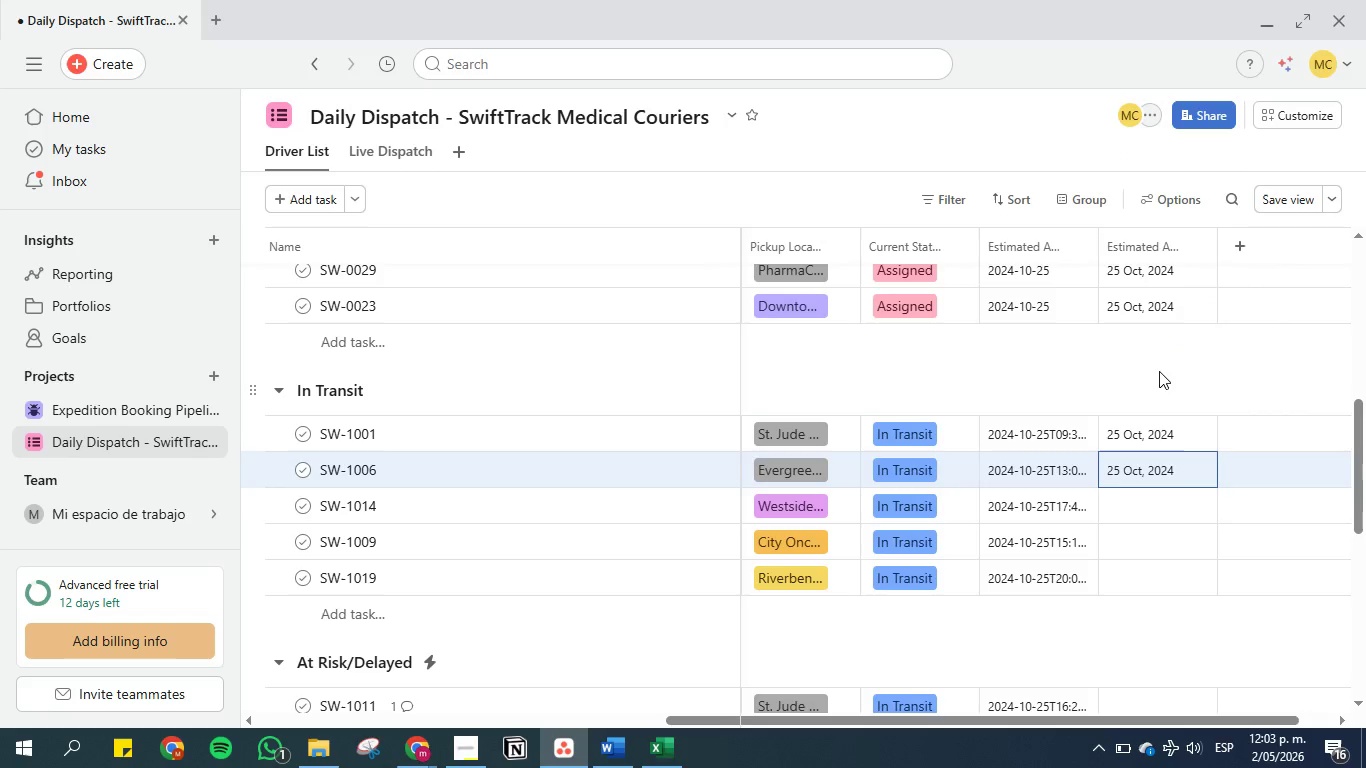 
key(ArrowDown)
 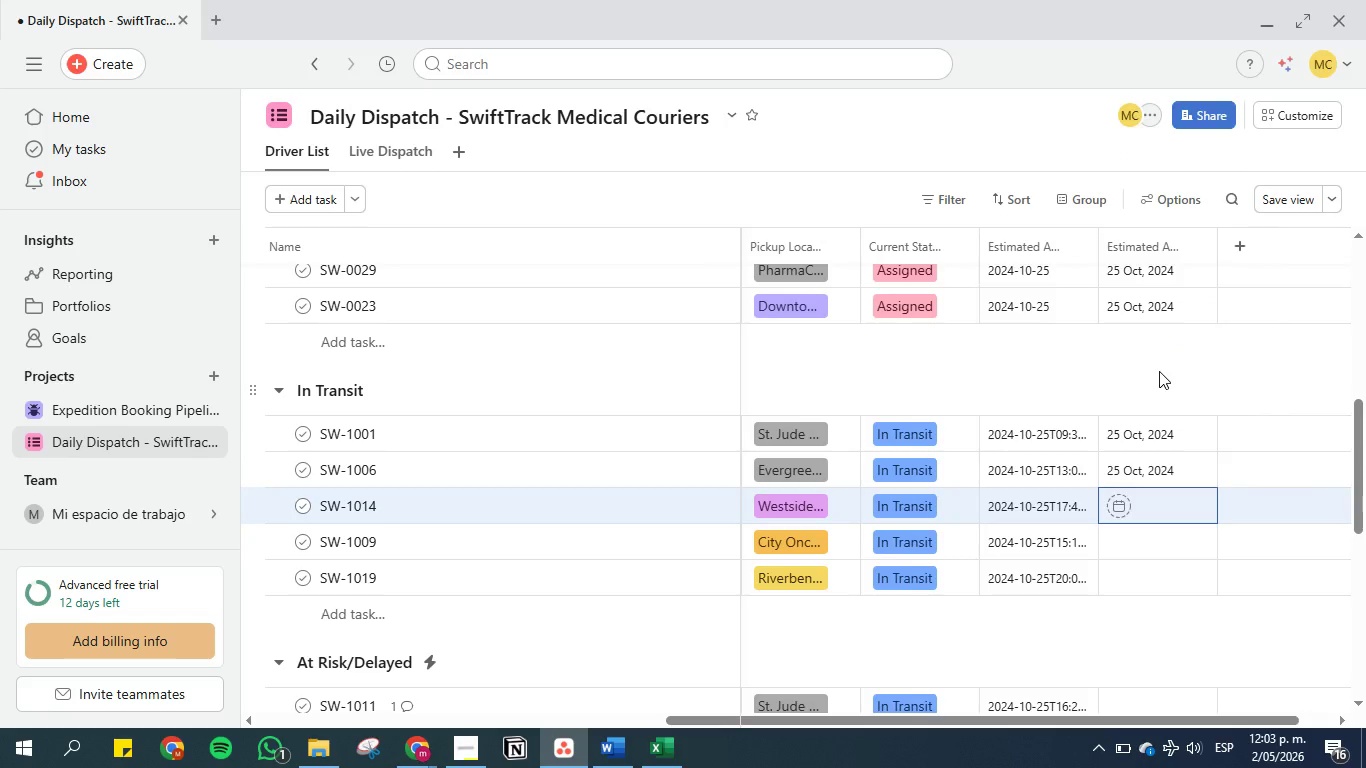 
key(Enter)
 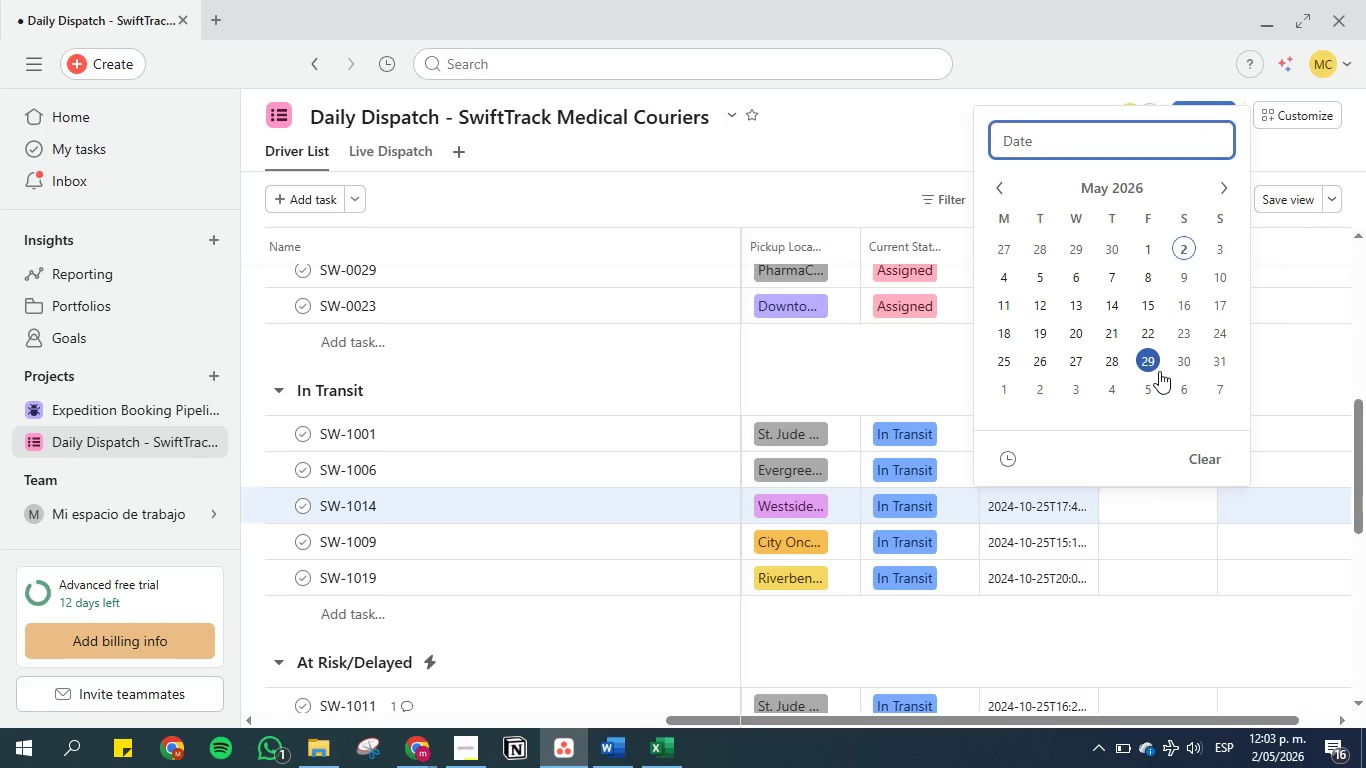 
key(Control+V)
 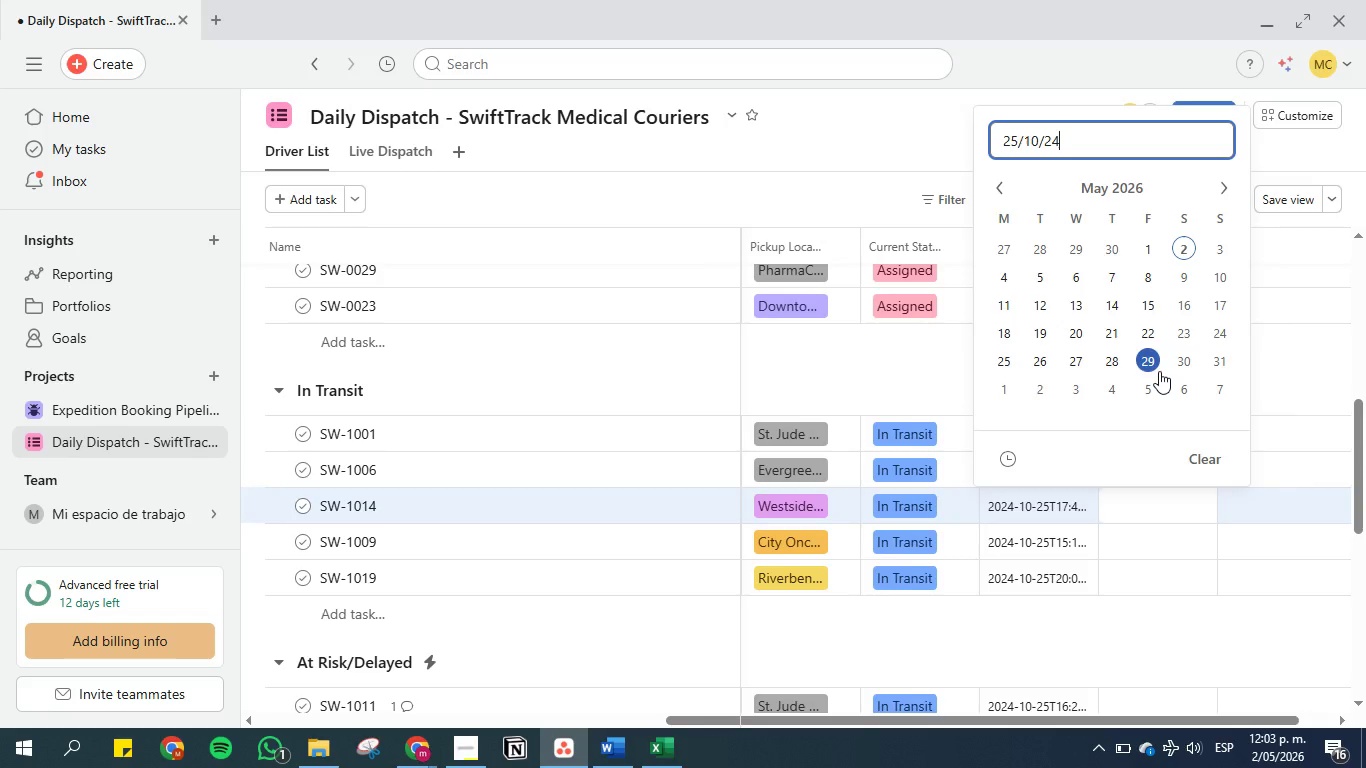 
key(Enter)
 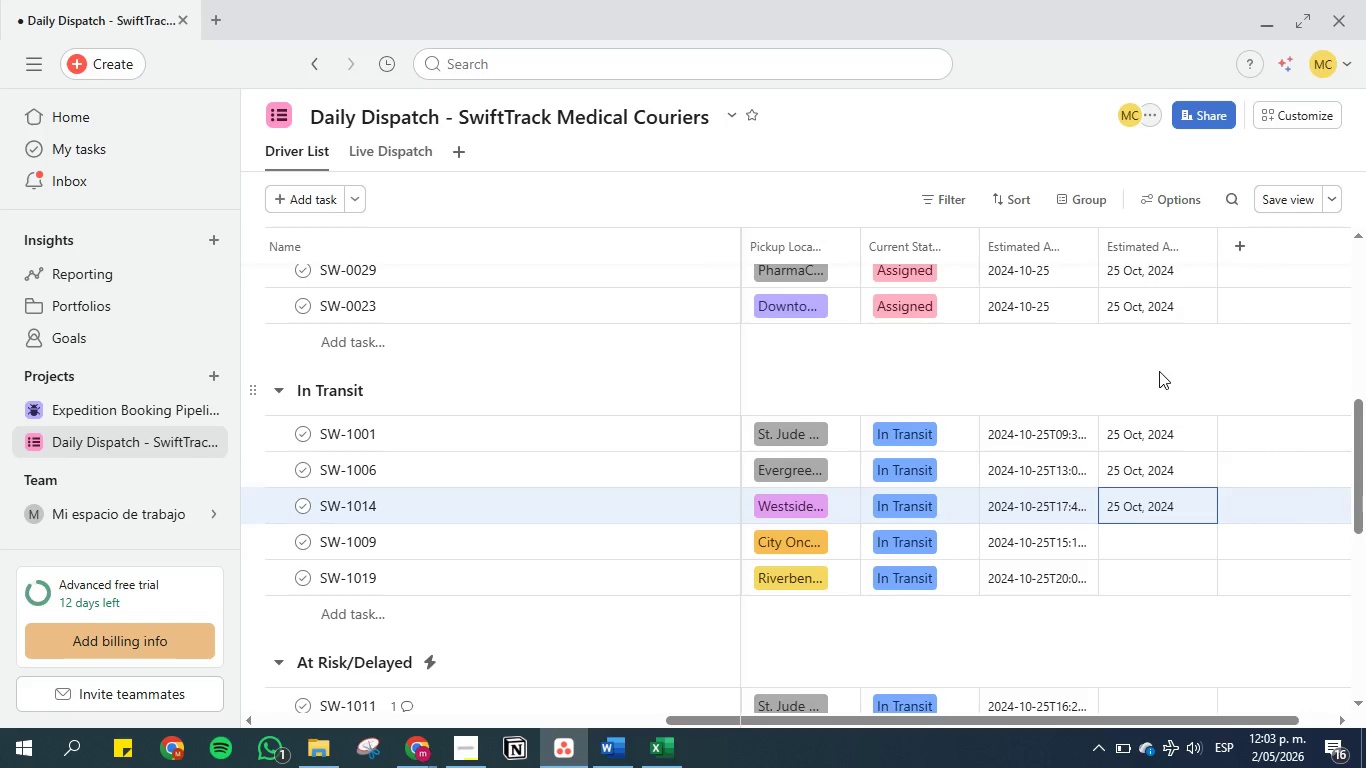 
key(ArrowDown)
 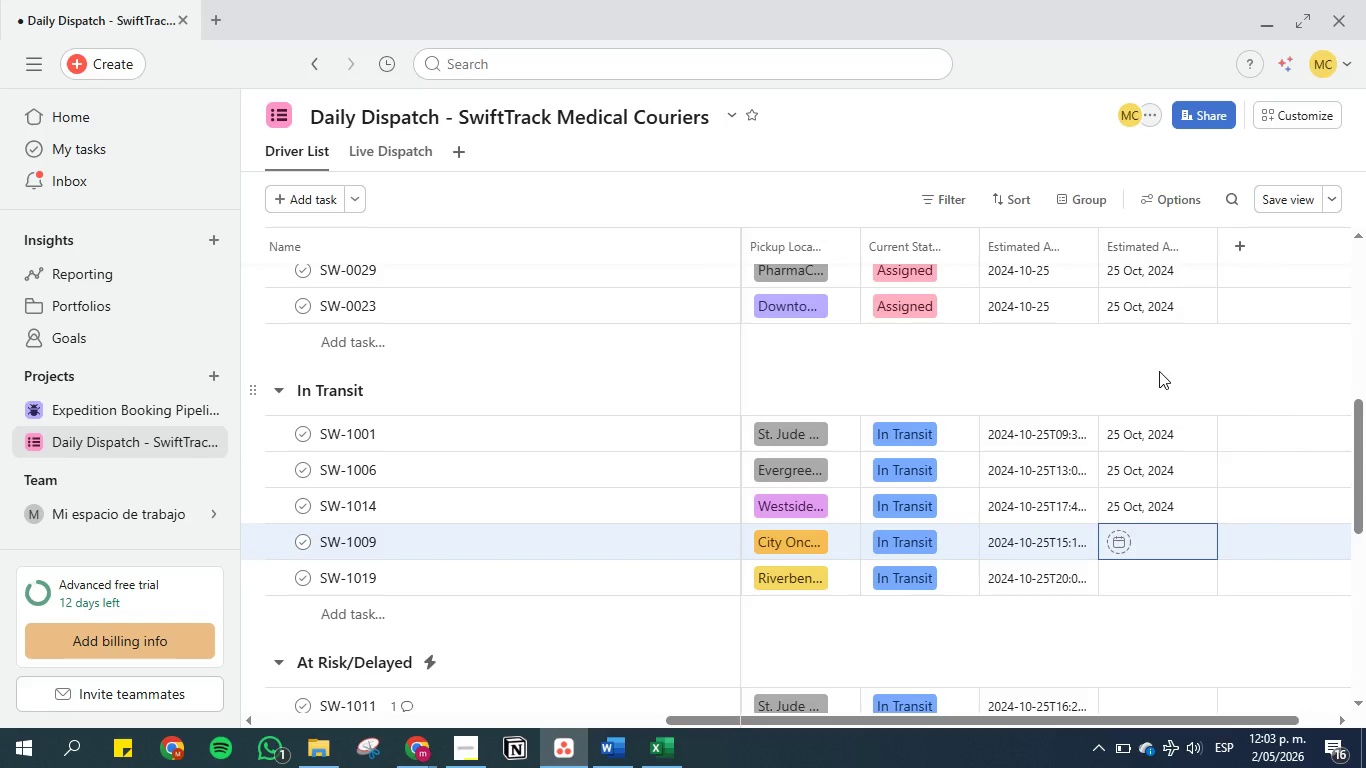 
hold_key(key=ControlLeft, duration=0.44)
 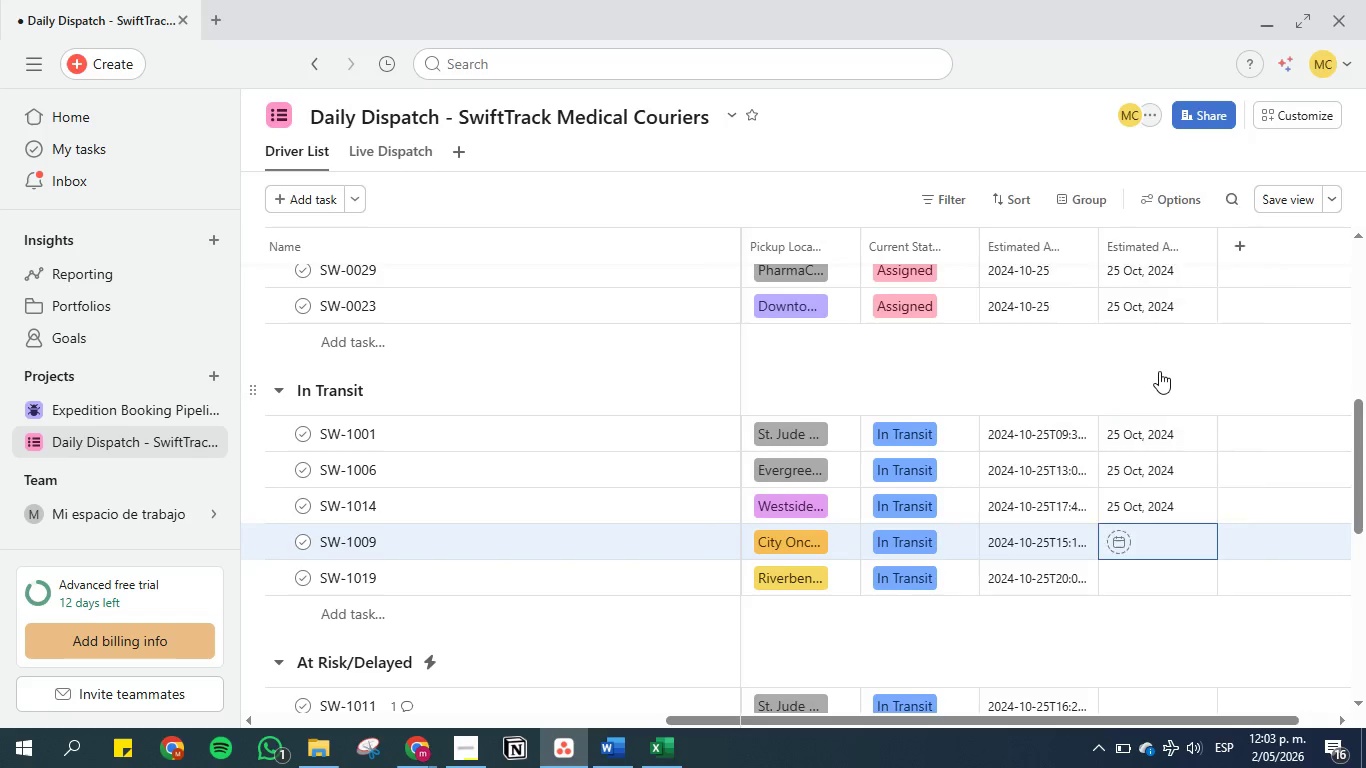 
key(Enter)
 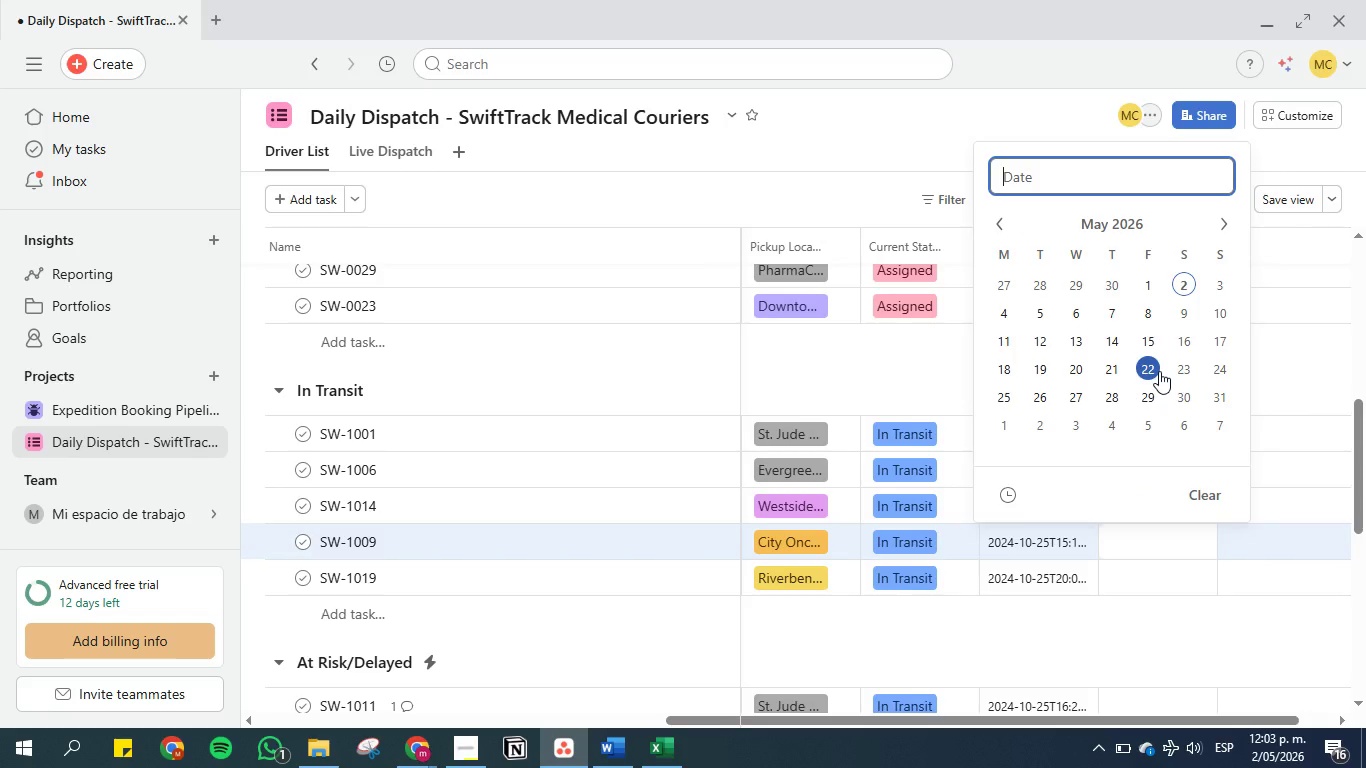 
key(Control+V)
 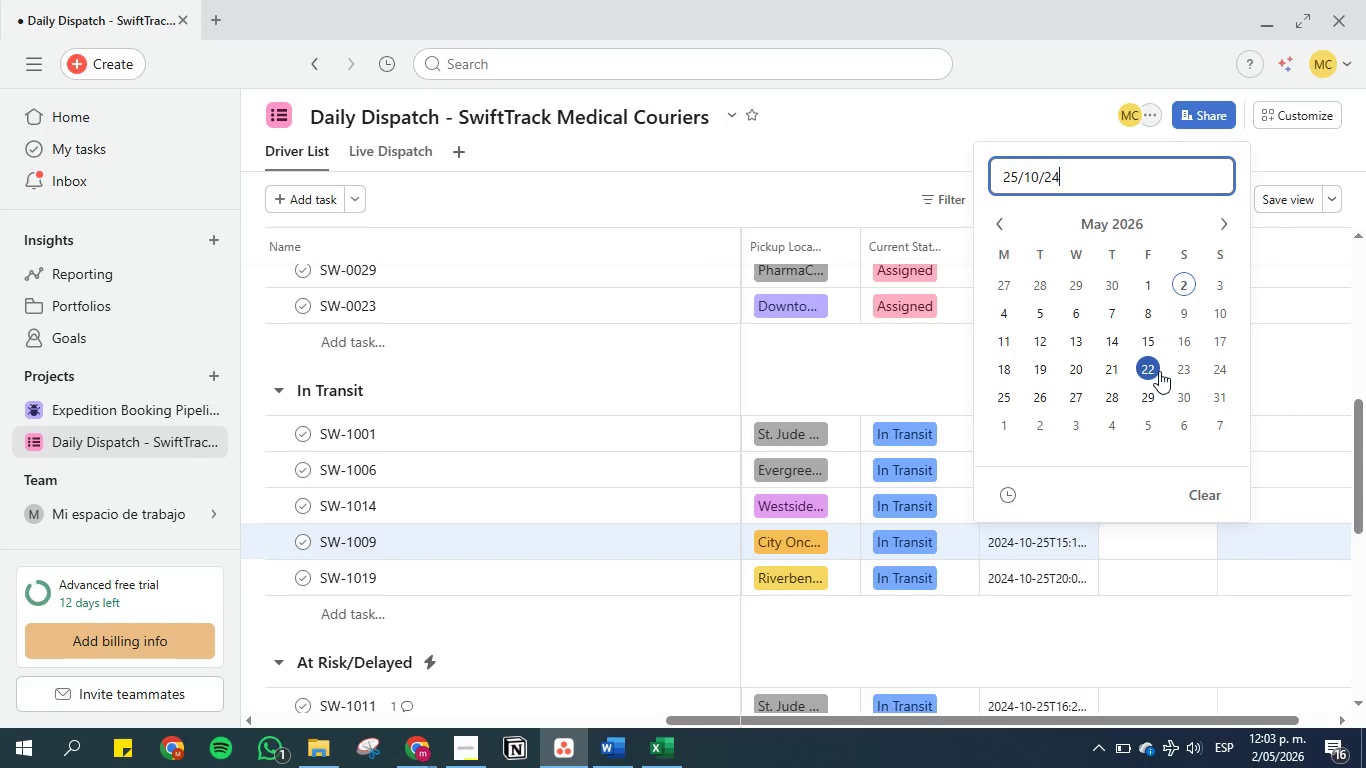 
key(Enter)
 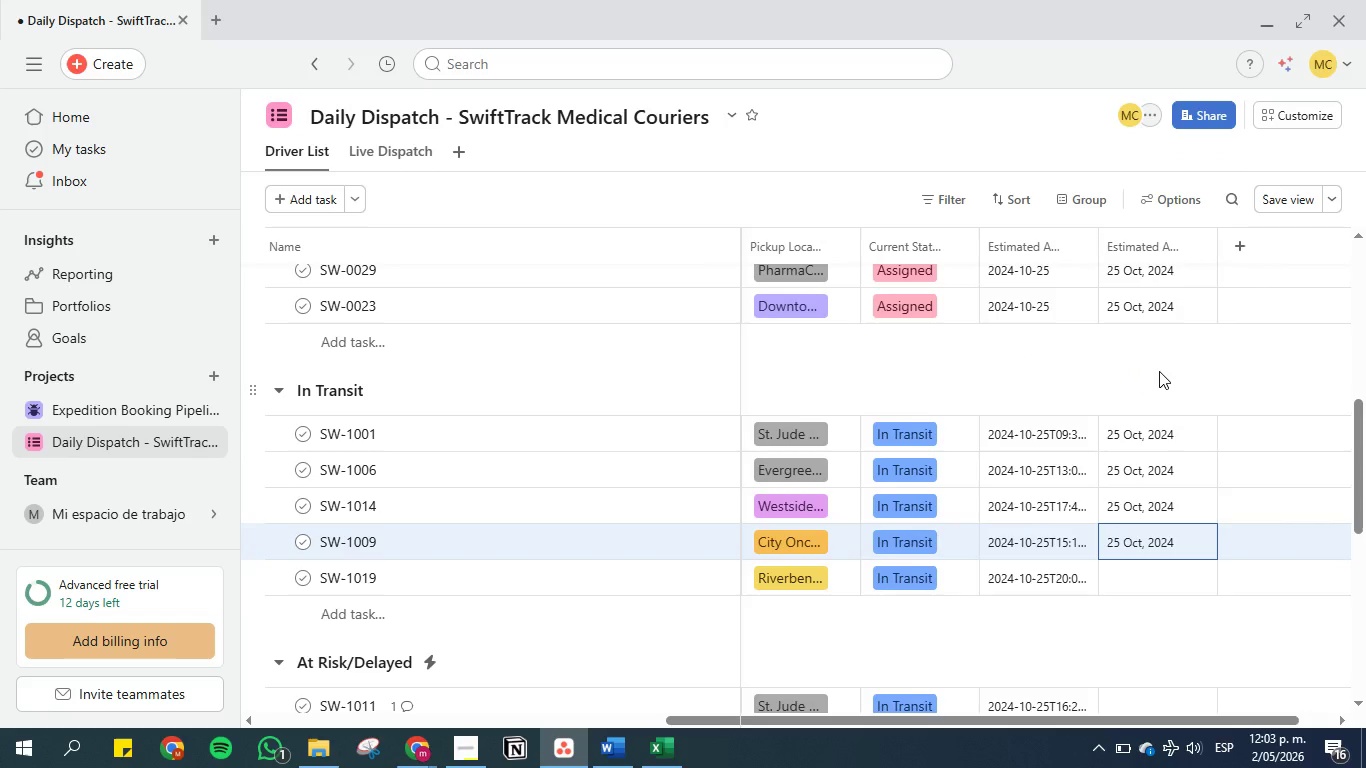 
key(ArrowDown)
 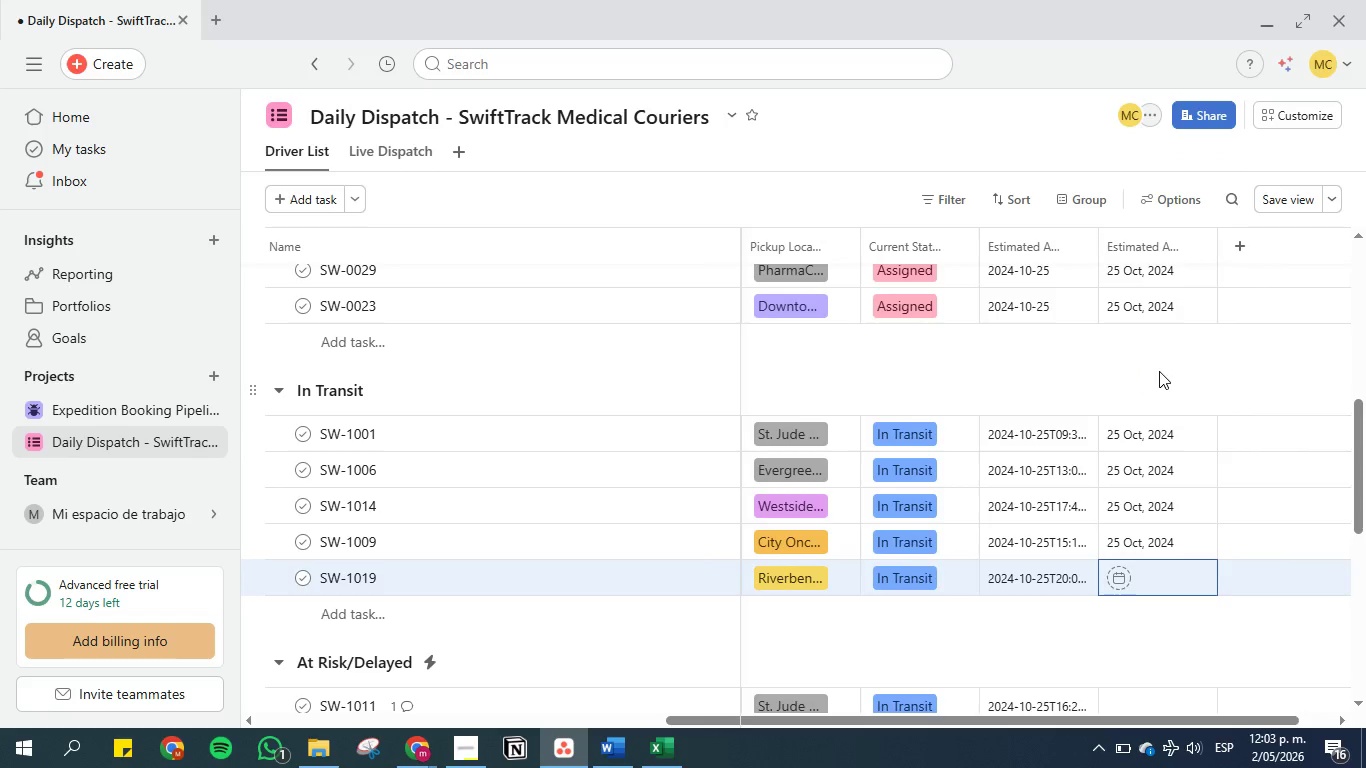 
key(Enter)
 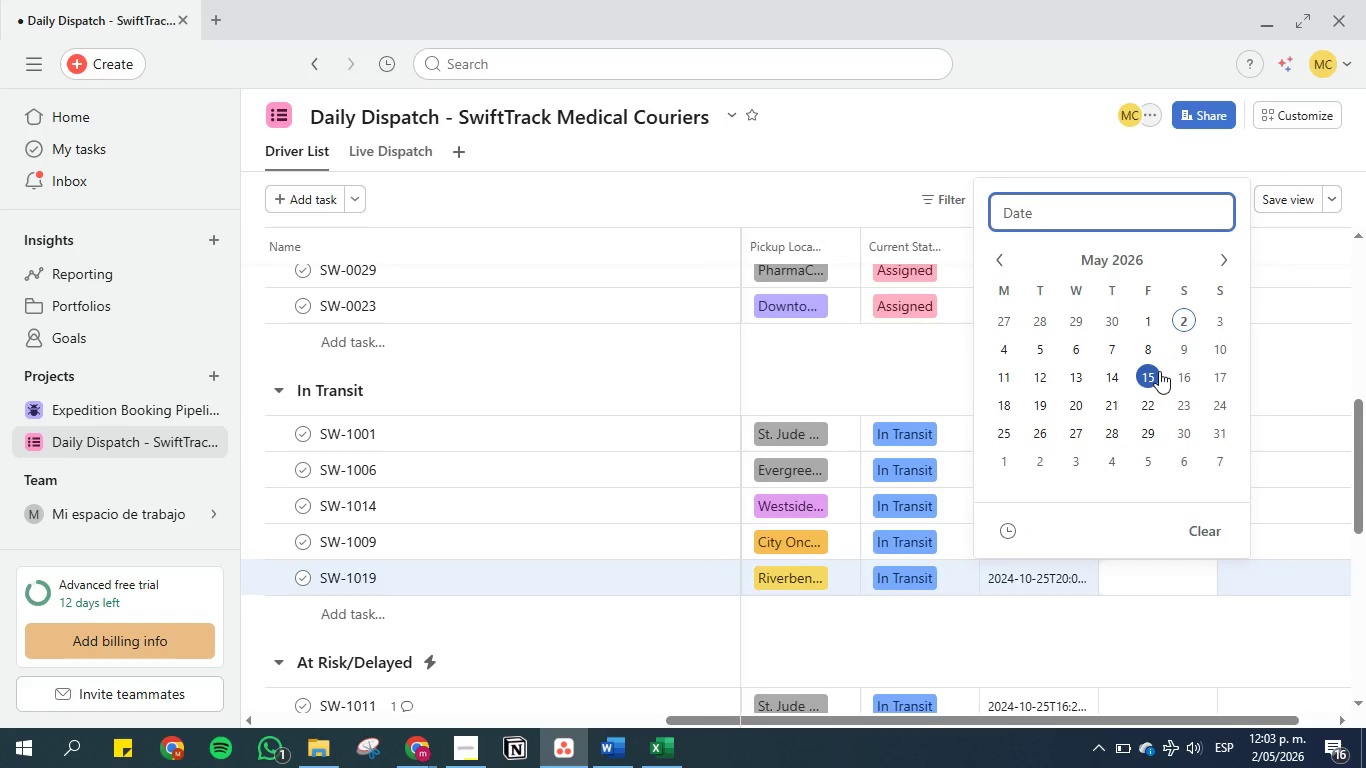 
key(Control+V)
 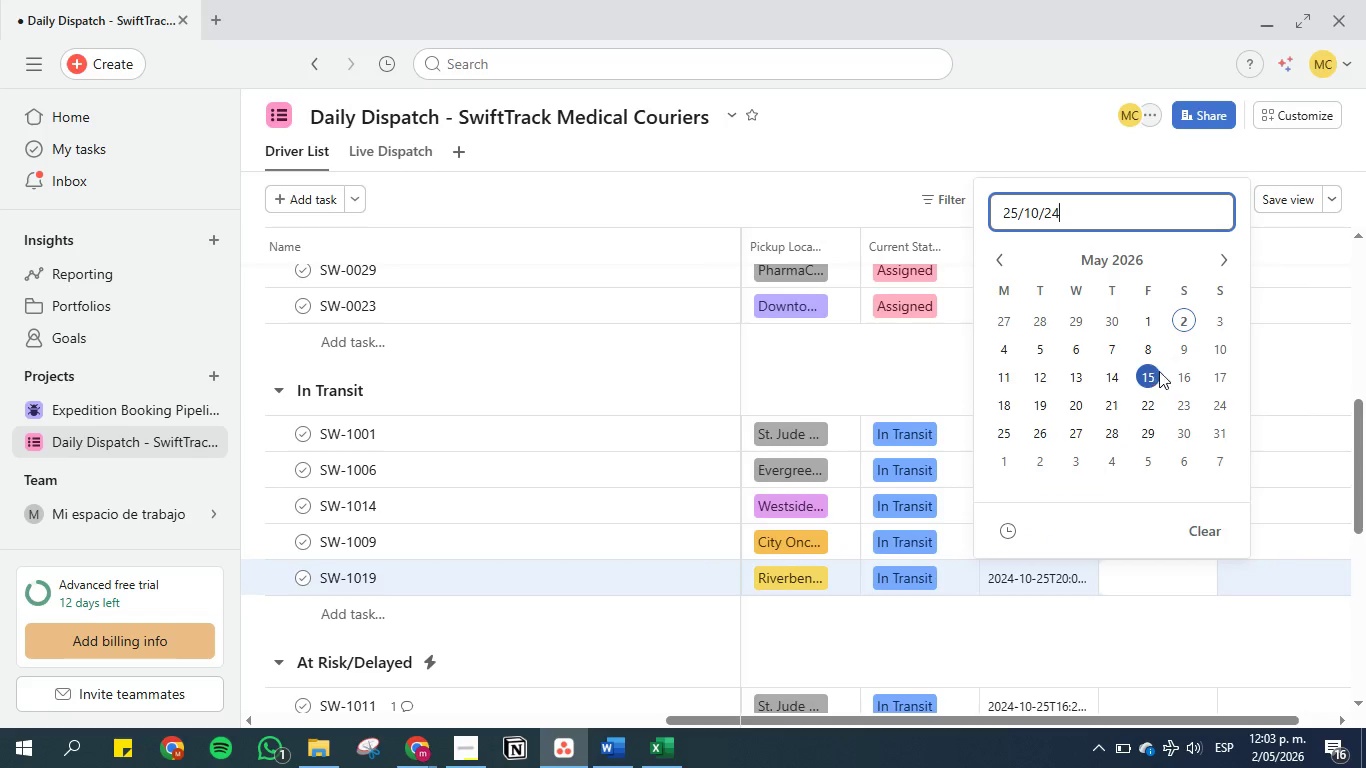 
key(Enter)
 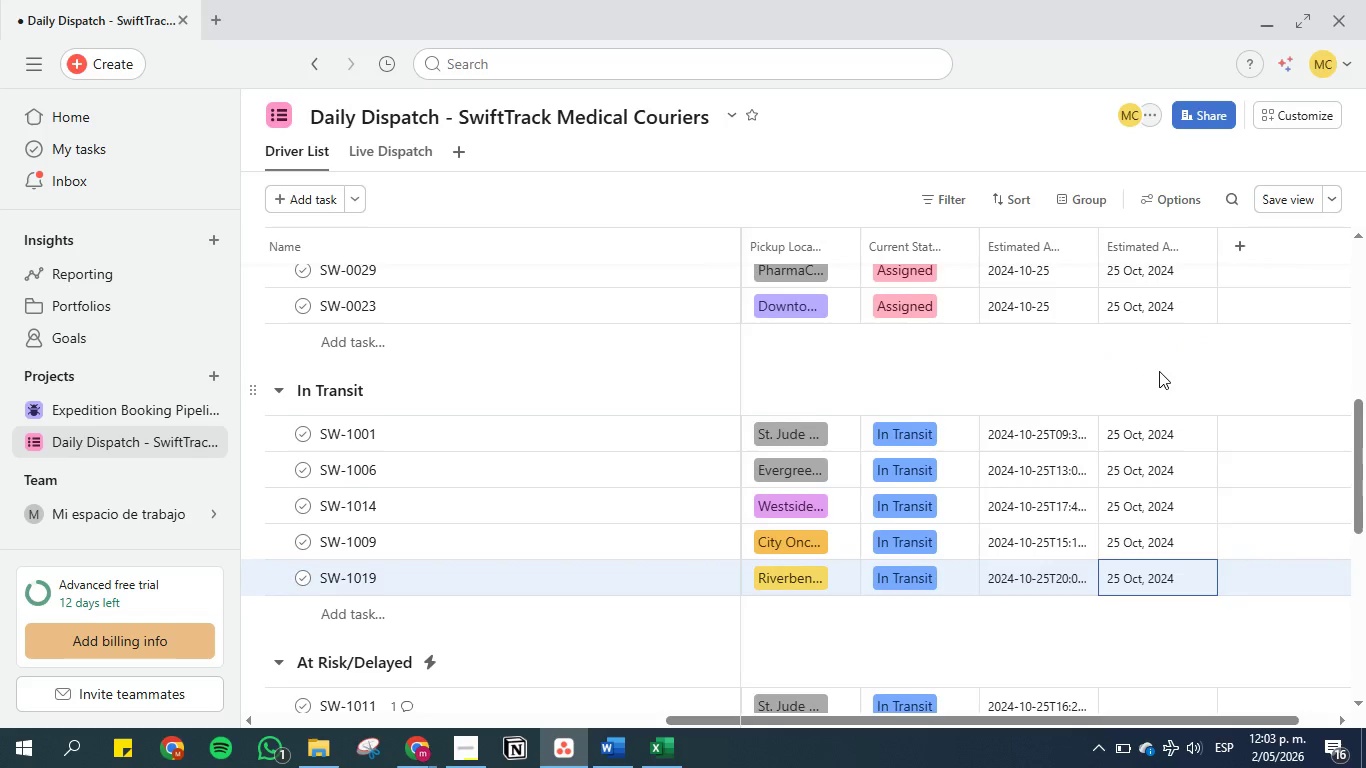 
key(ArrowDown)
 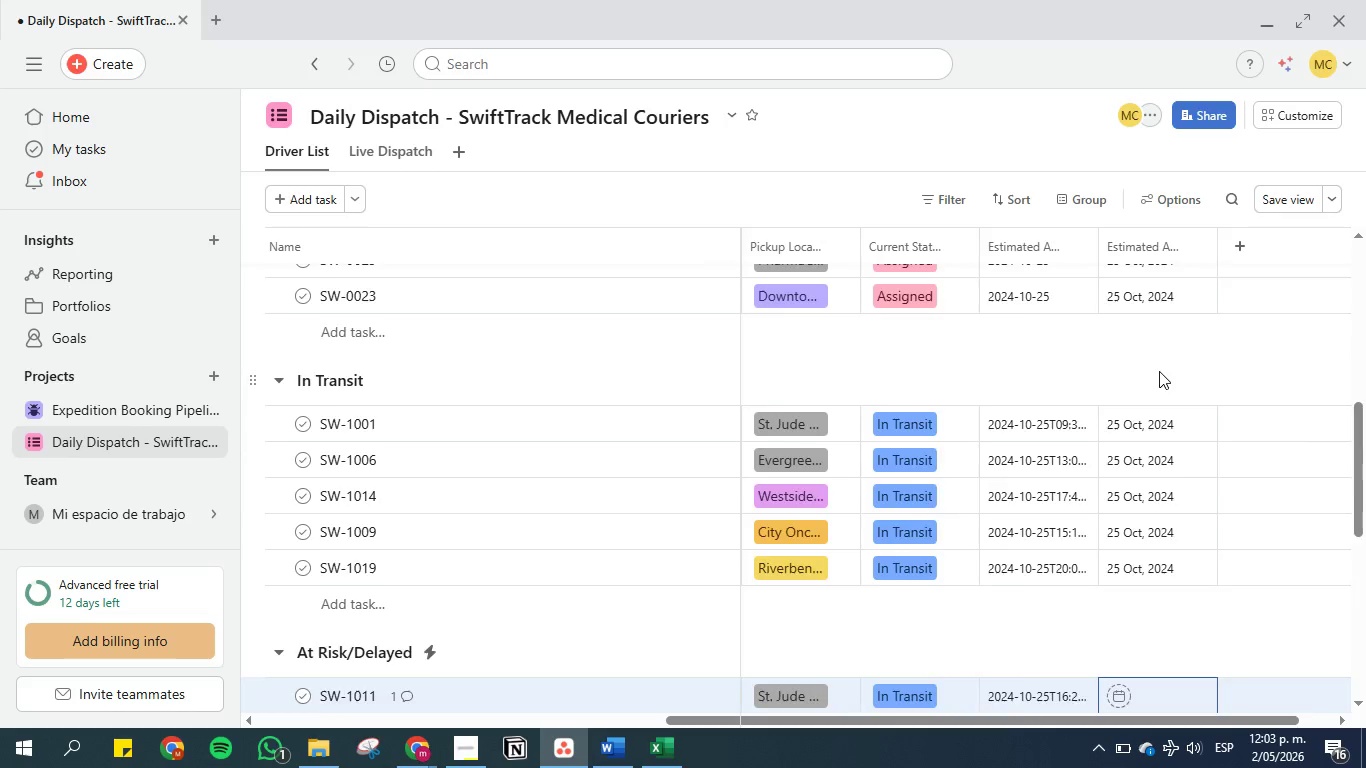 
key(ArrowDown)
 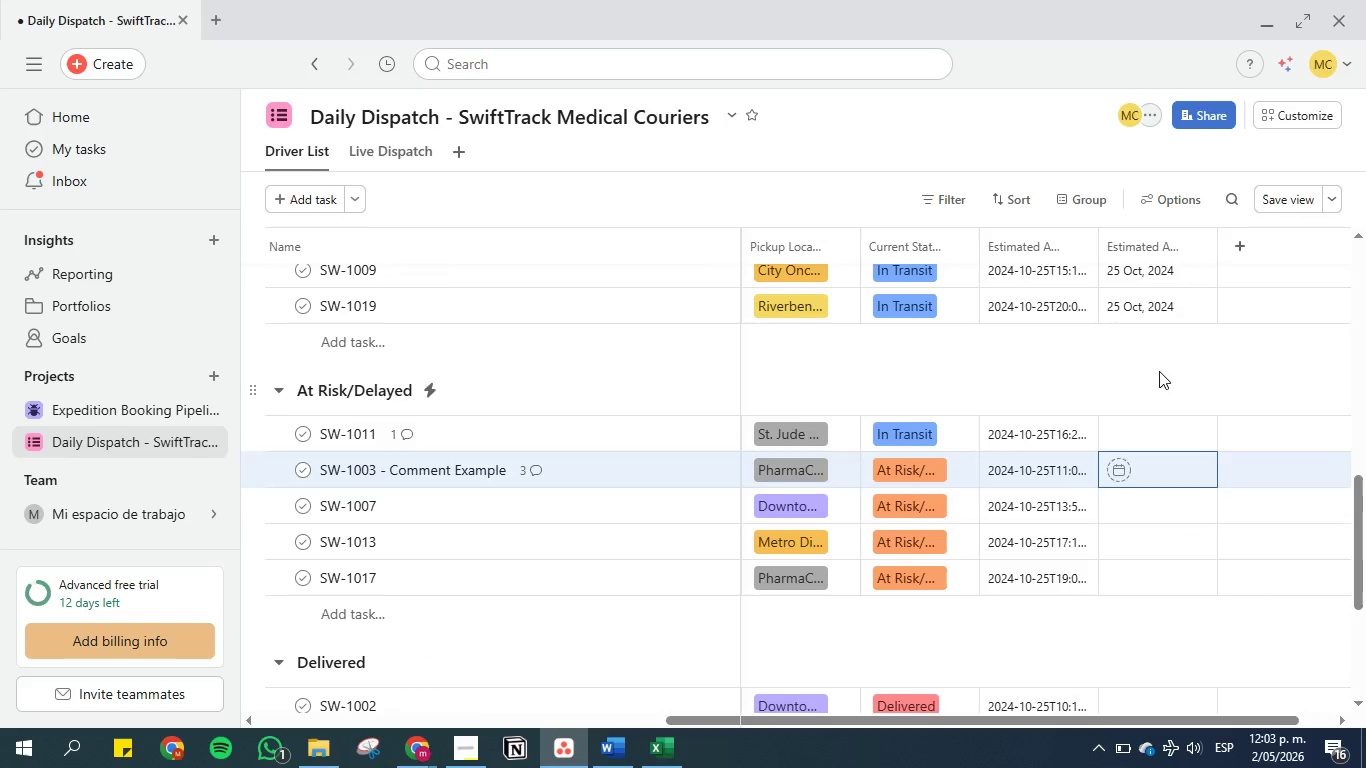 
key(ArrowDown)
 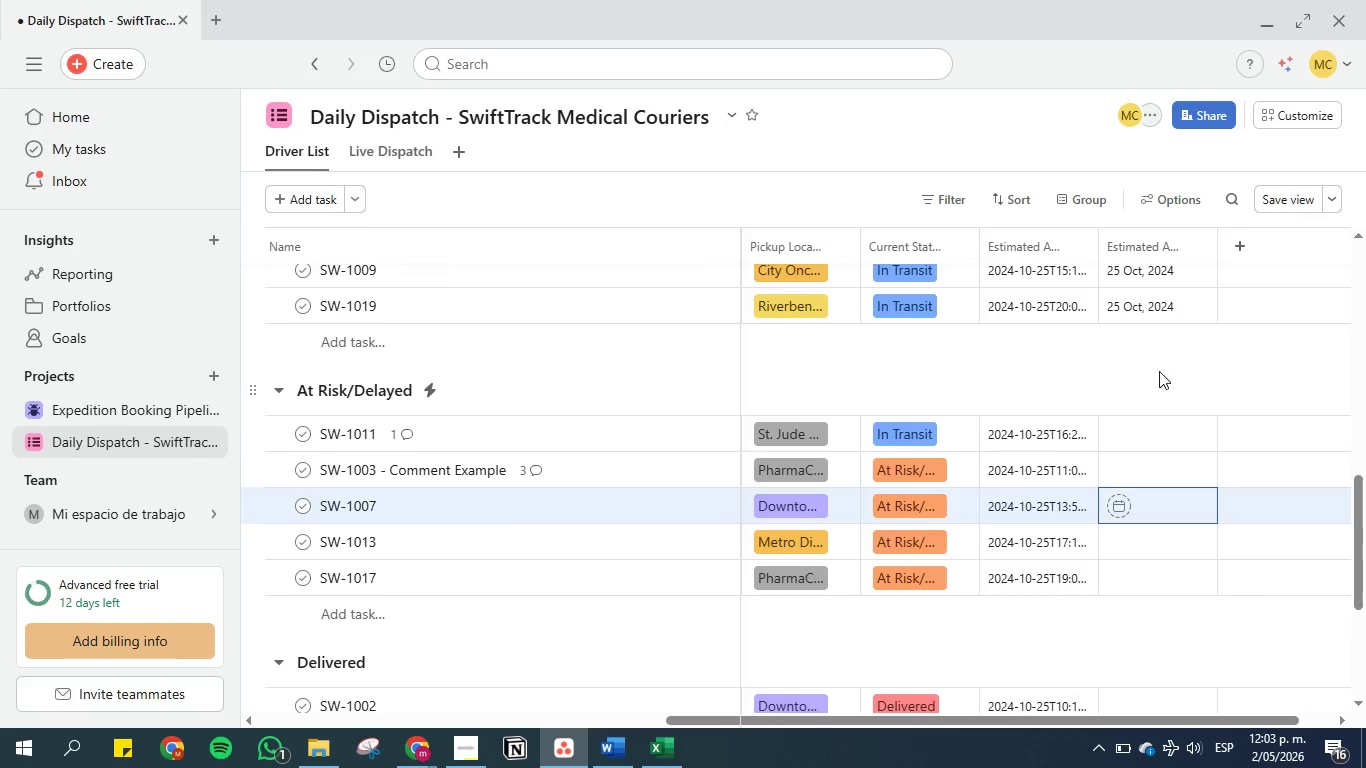 
key(ArrowUp)
 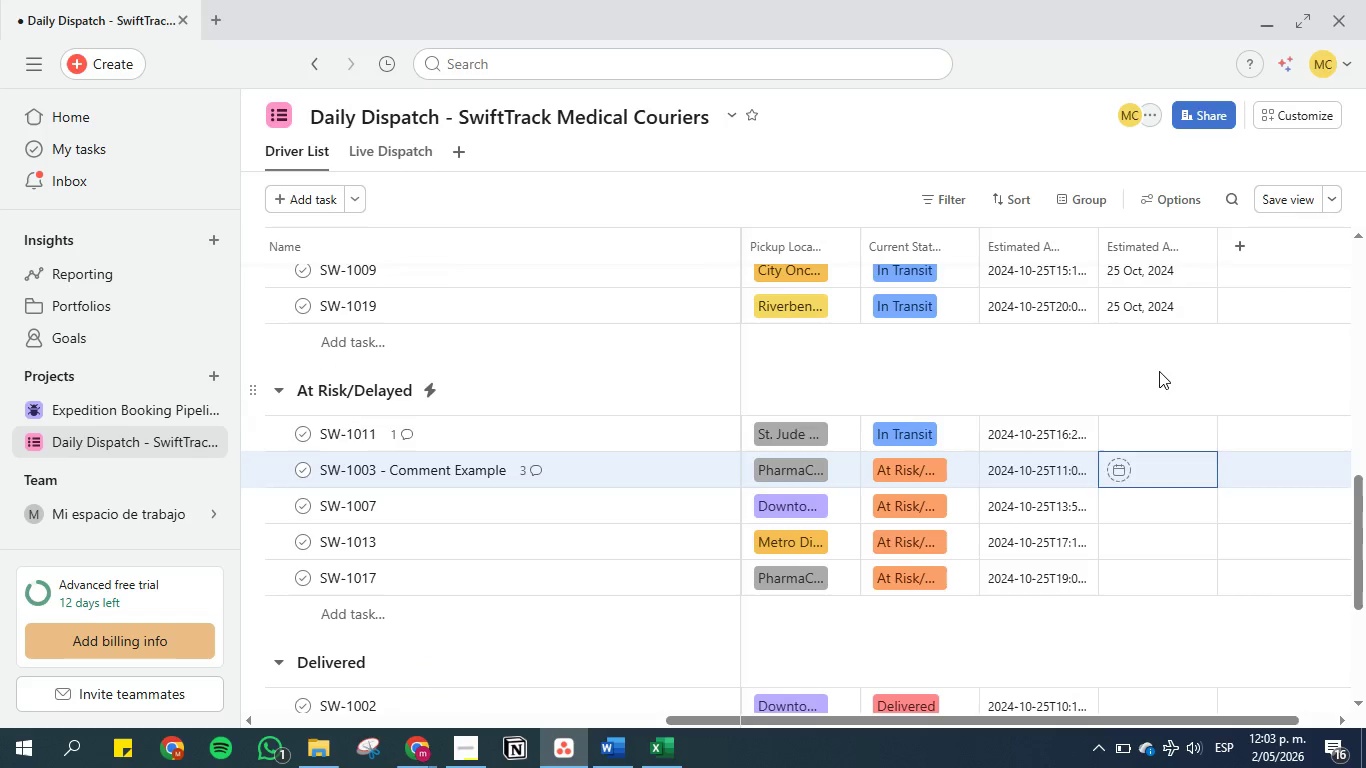 
key(ArrowUp)
 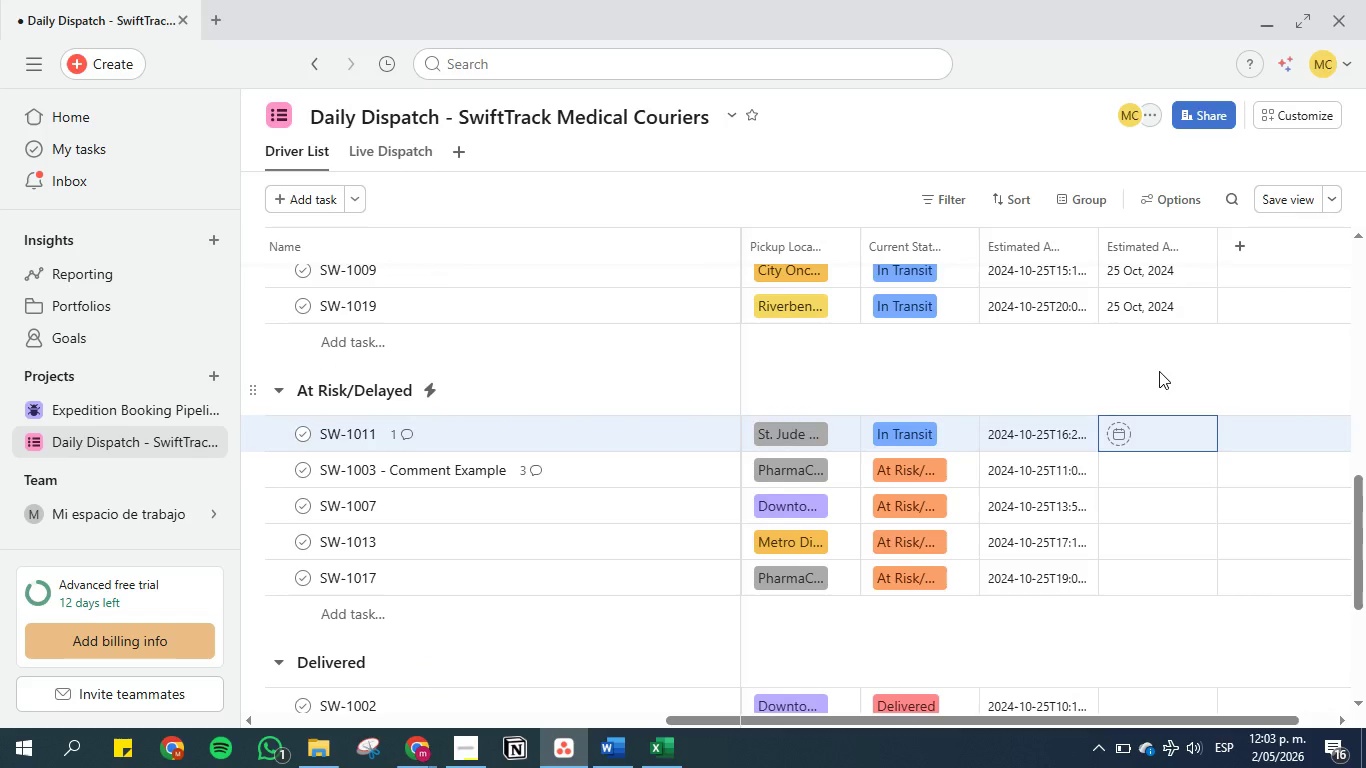 
key(Control+V)
 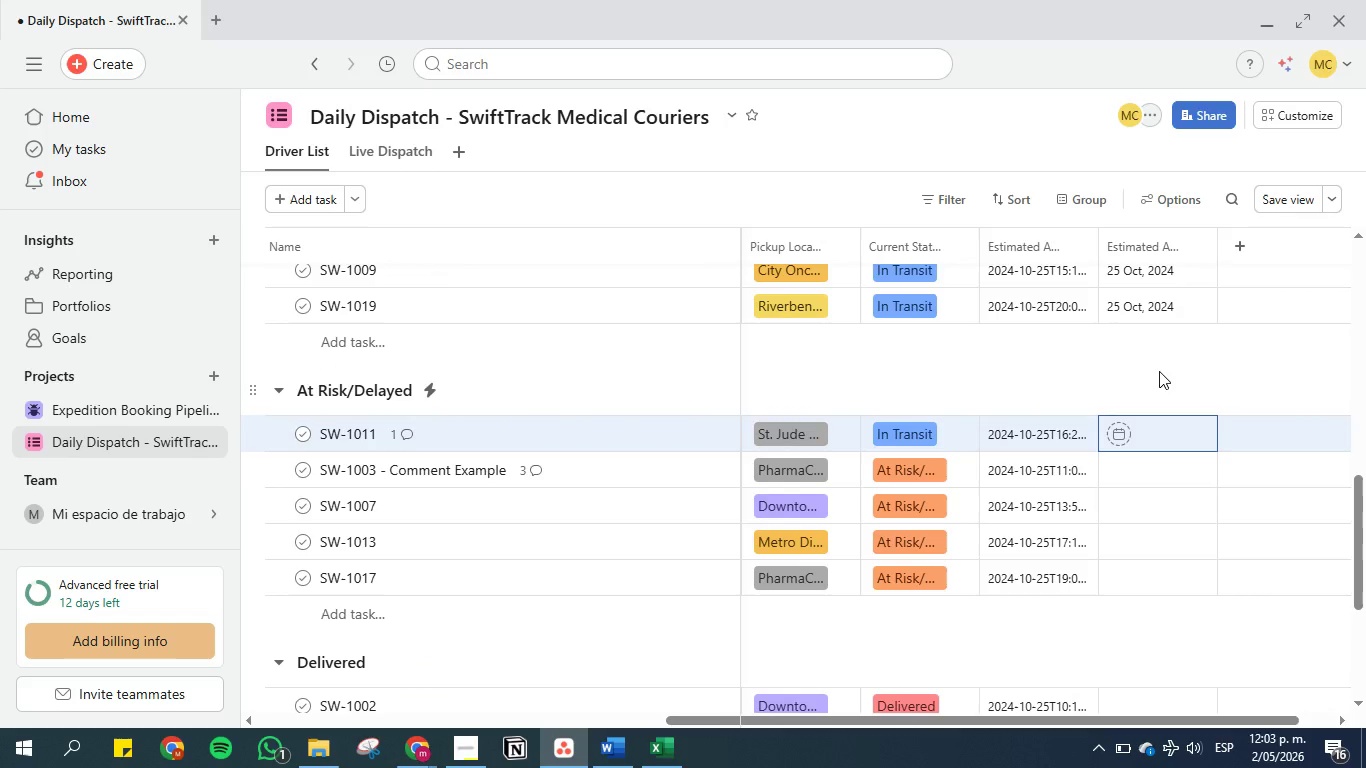 
key(Enter)
 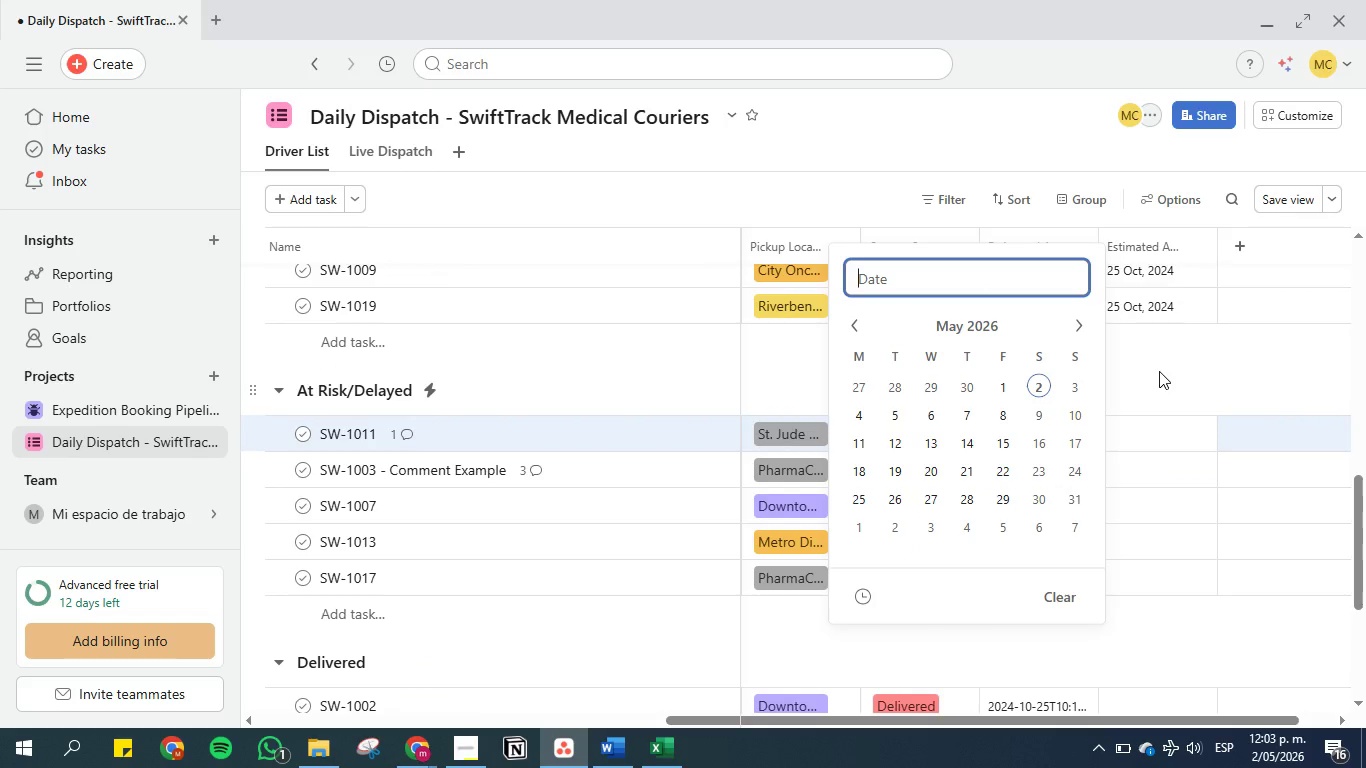 
key(Control+V)
 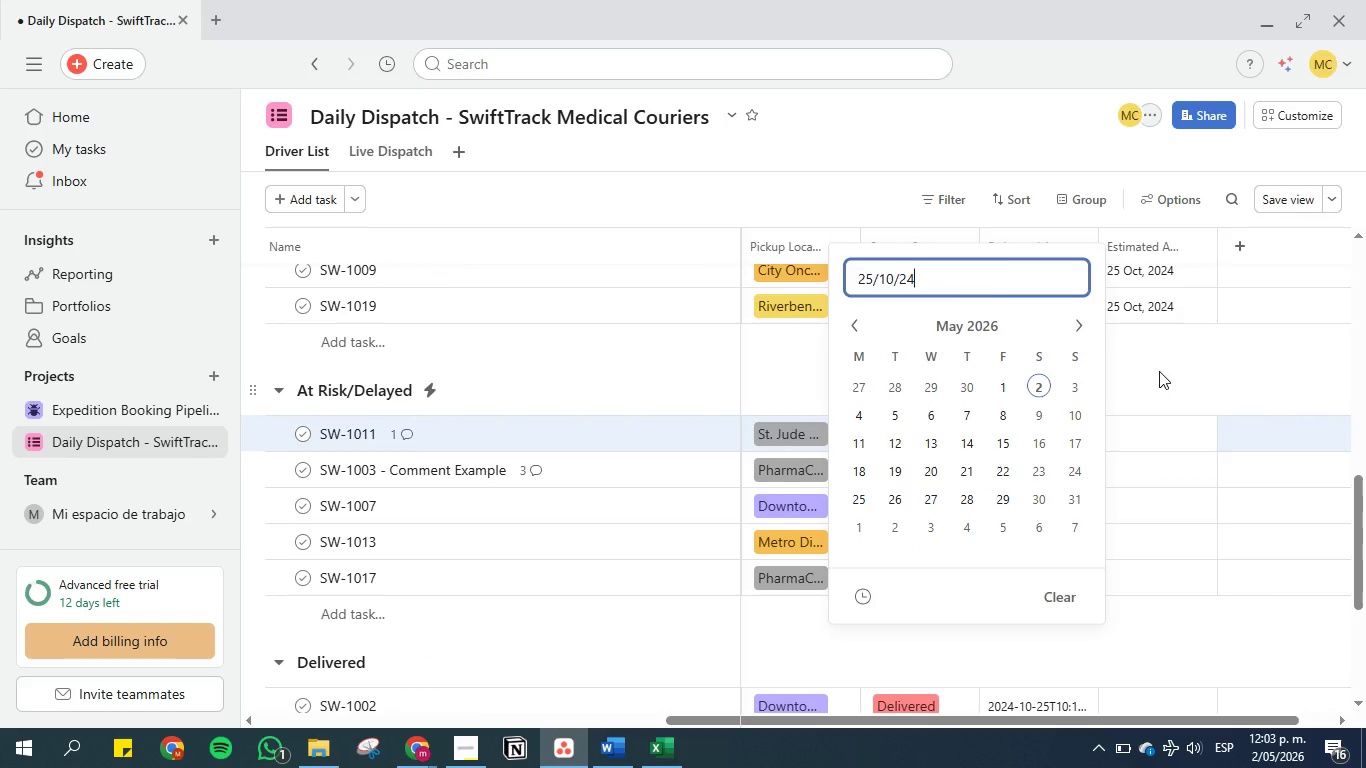 
key(Enter)
 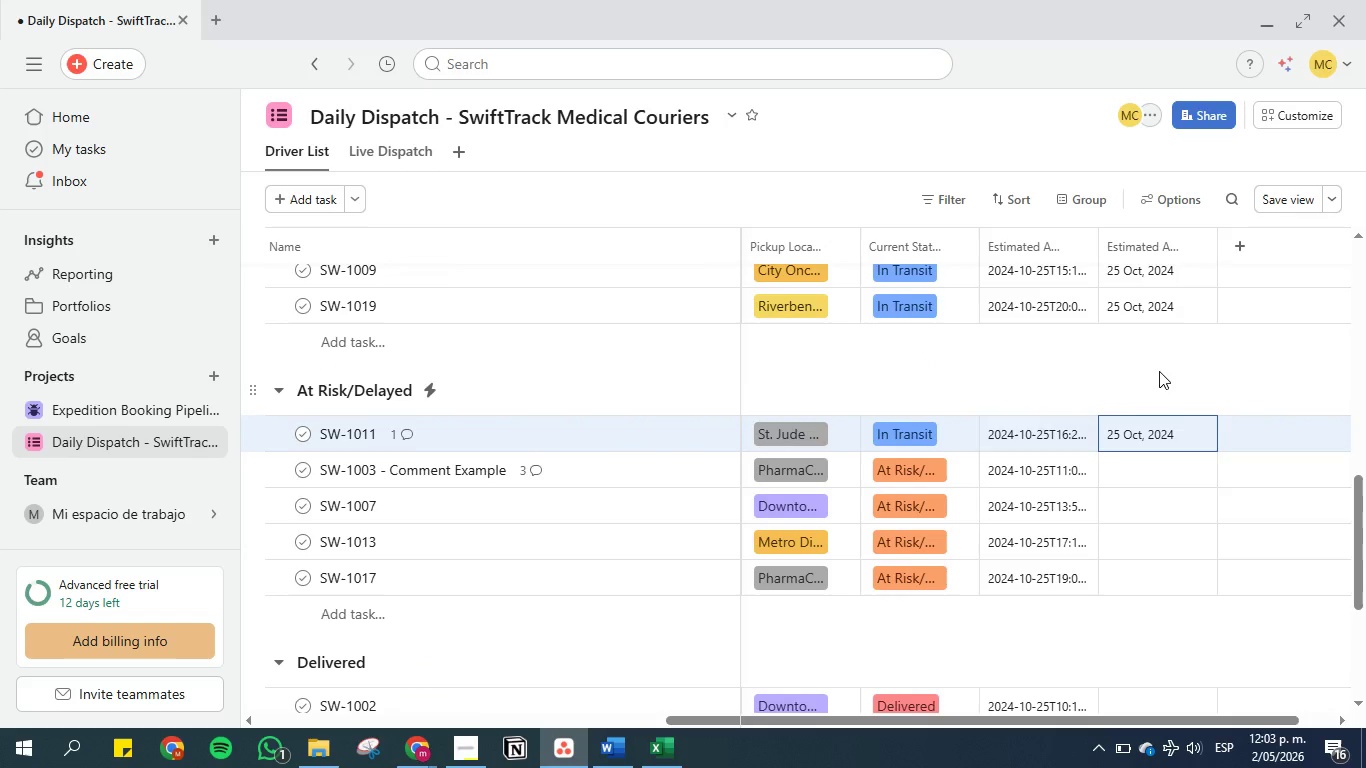 
key(ArrowDown)
 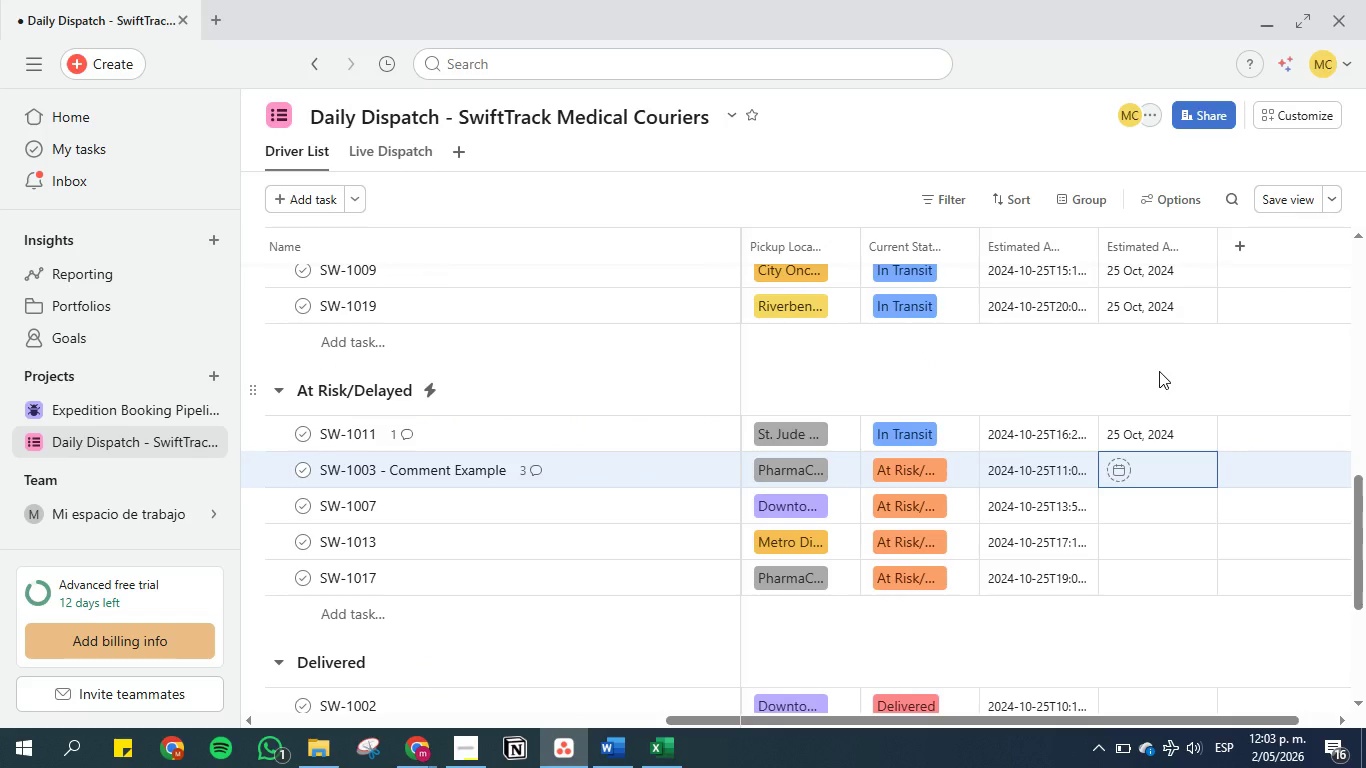 
key(Control+V)
 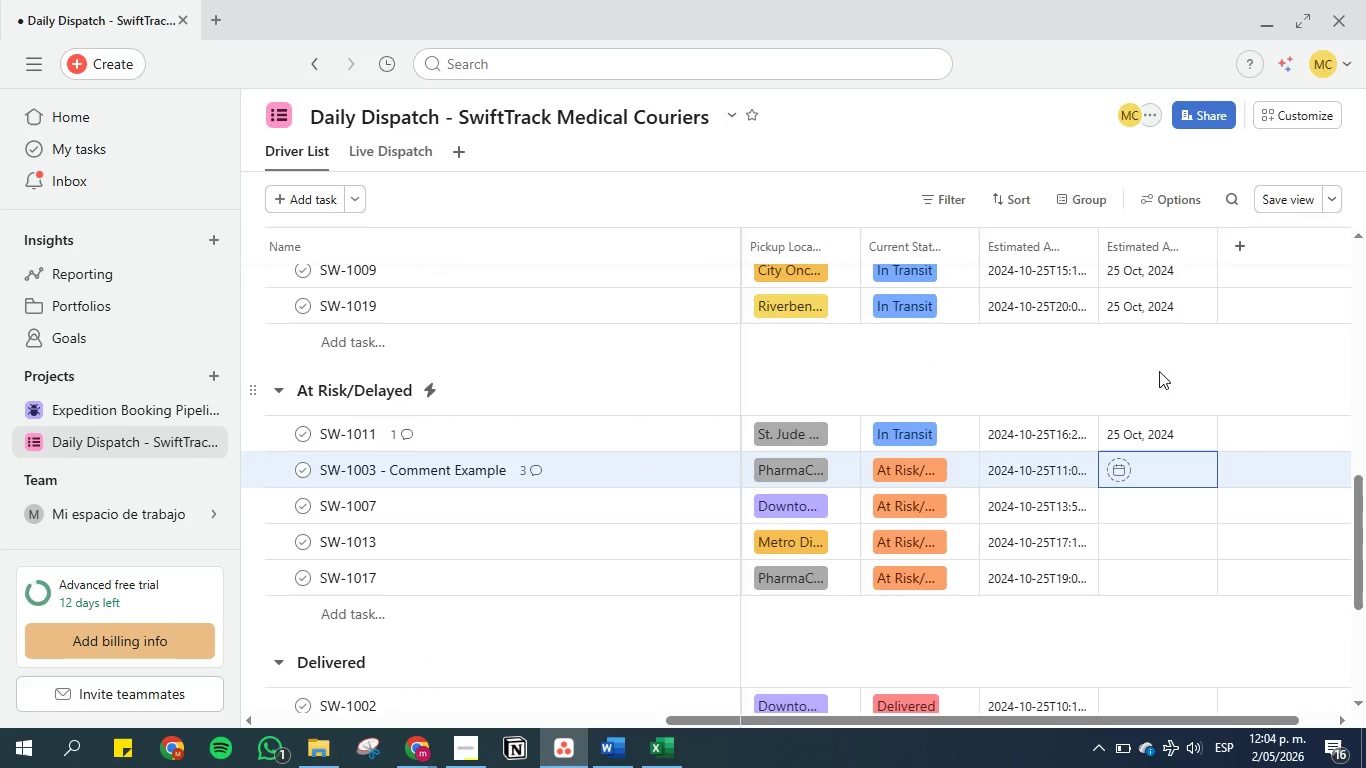 
key(Enter)
 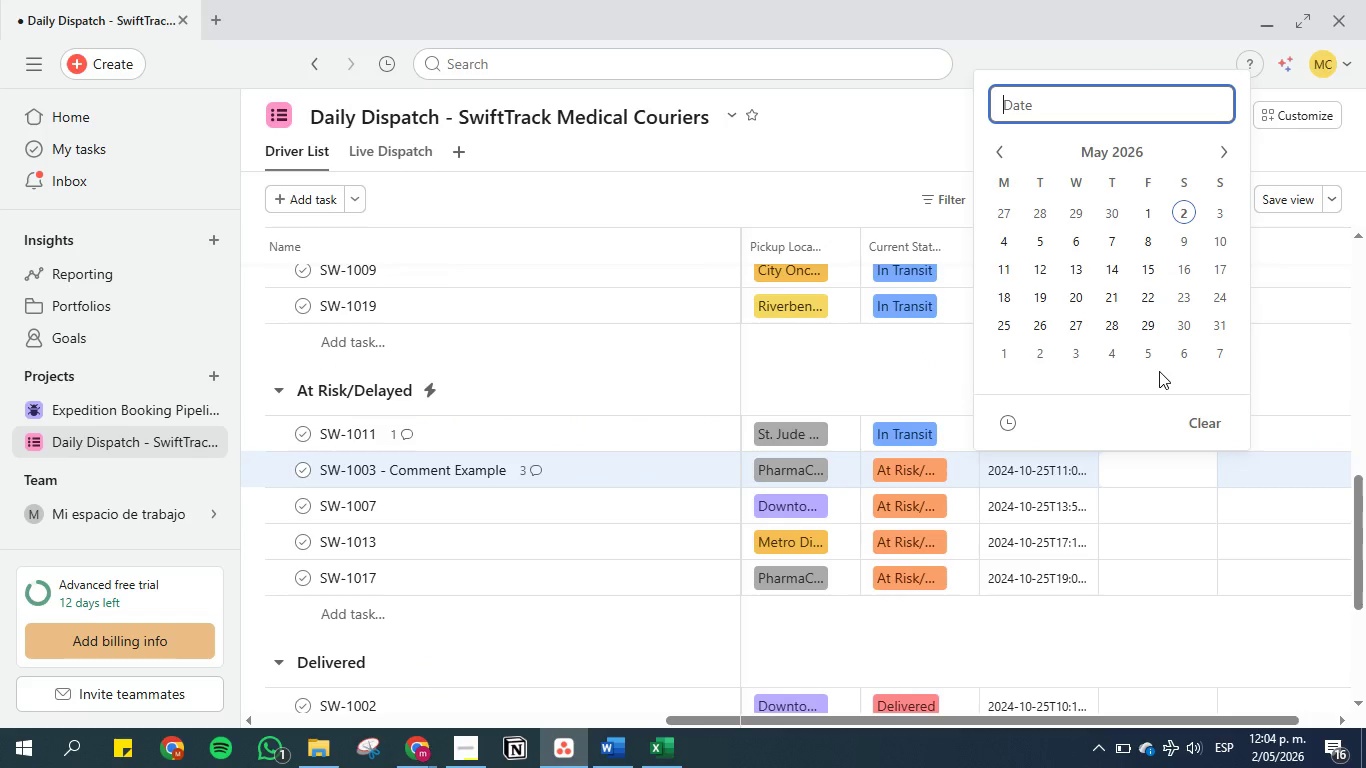 
key(Control+V)
 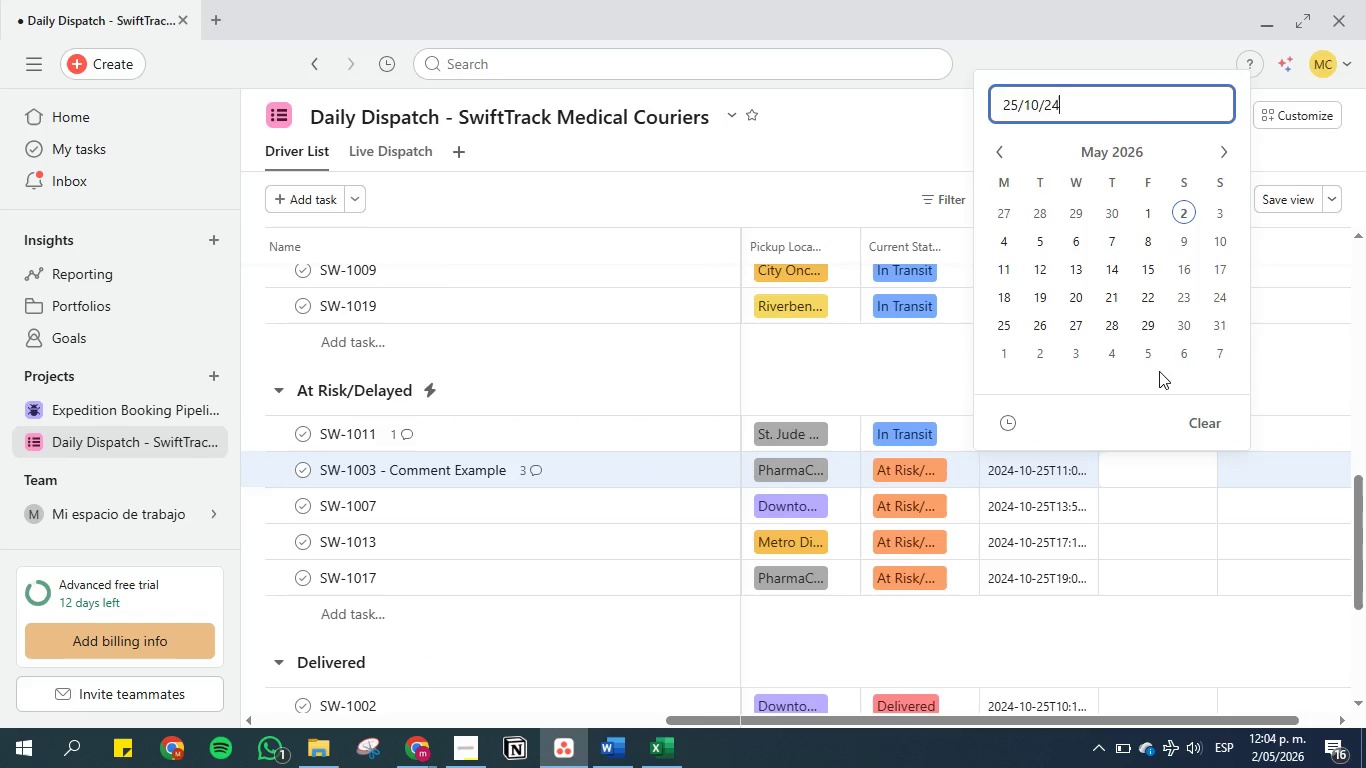 
key(Enter)
 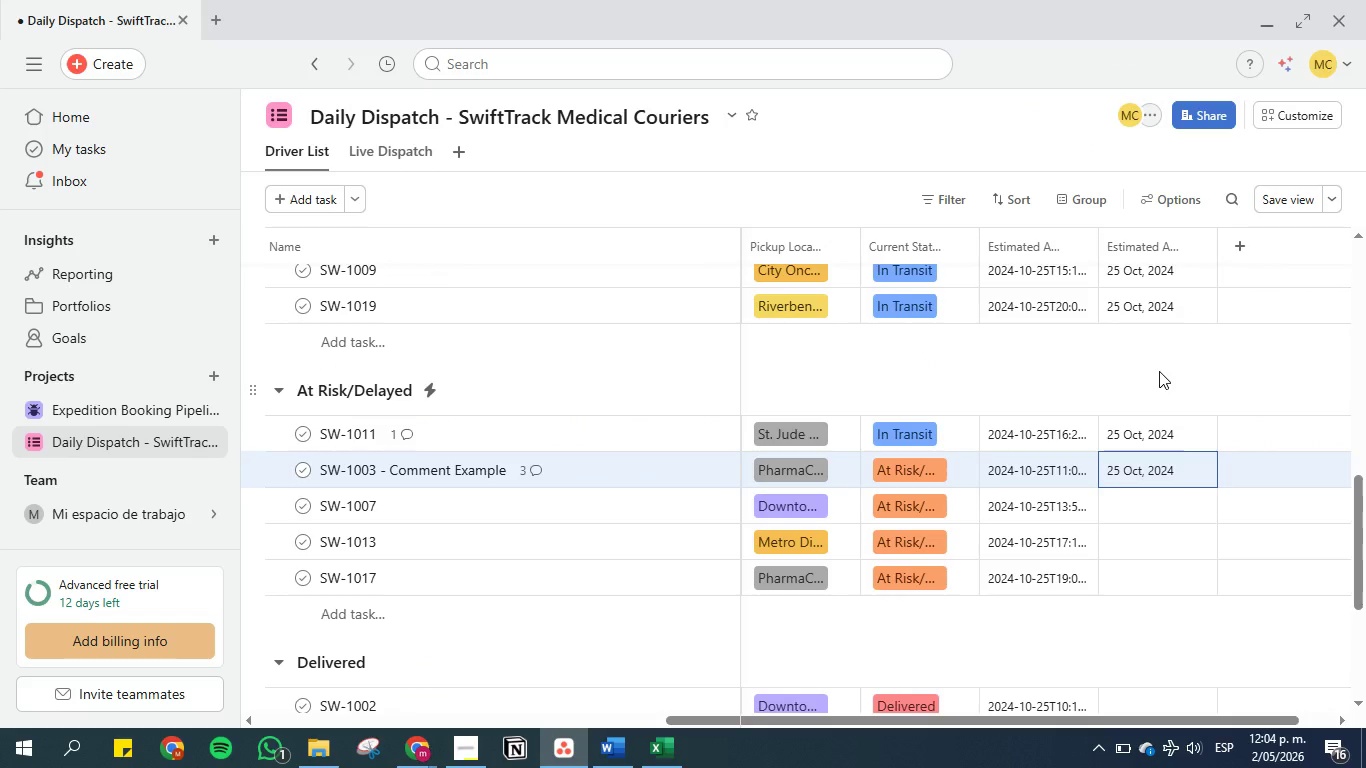 
key(ArrowDown)
 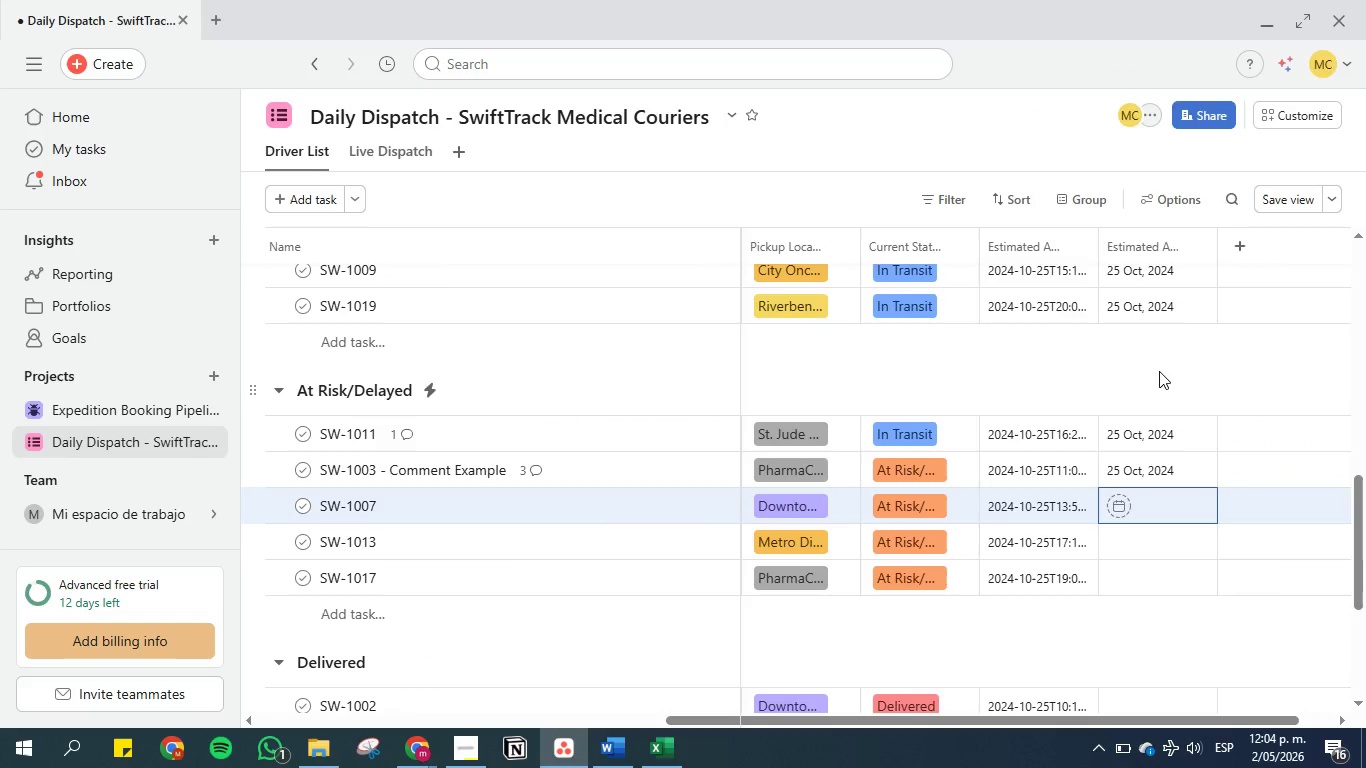 
key(Enter)
 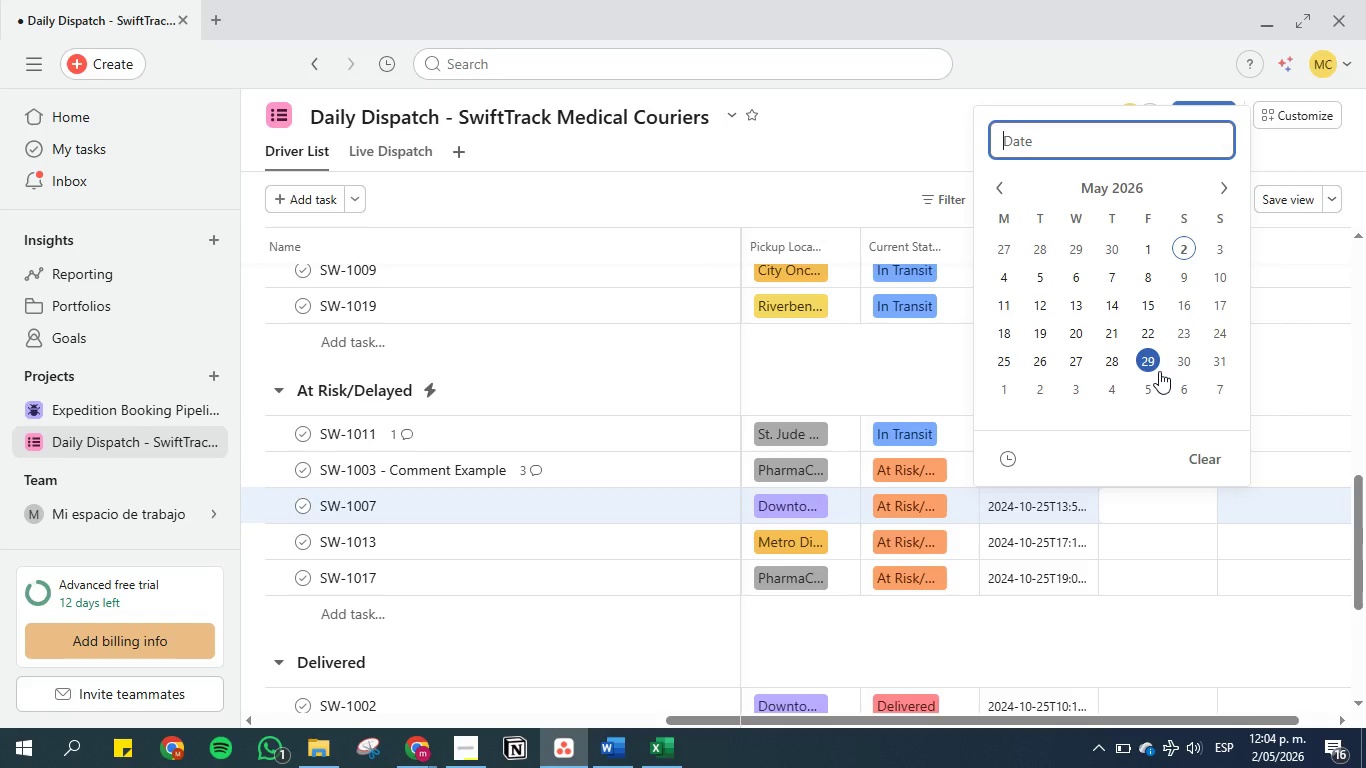 
key(Control+V)
 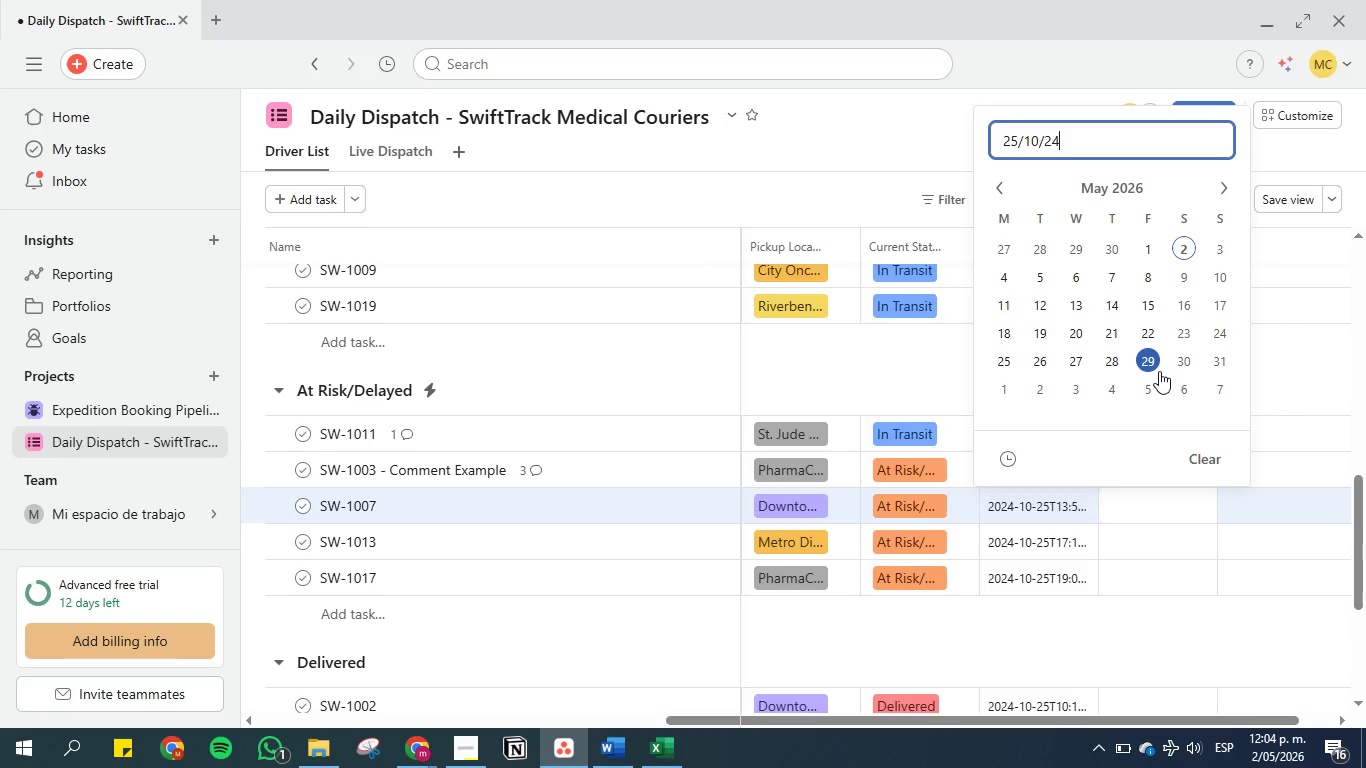 
key(Enter)
 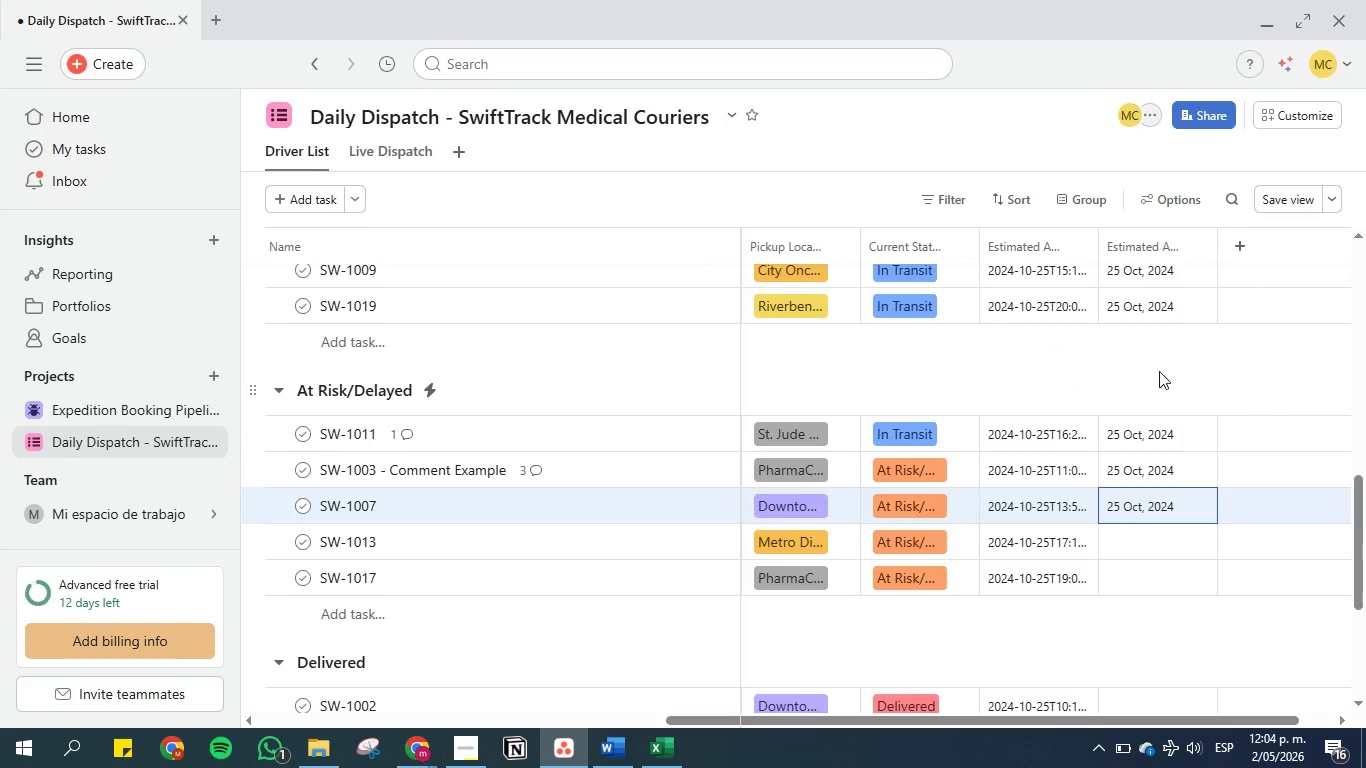 
key(ArrowDown)
 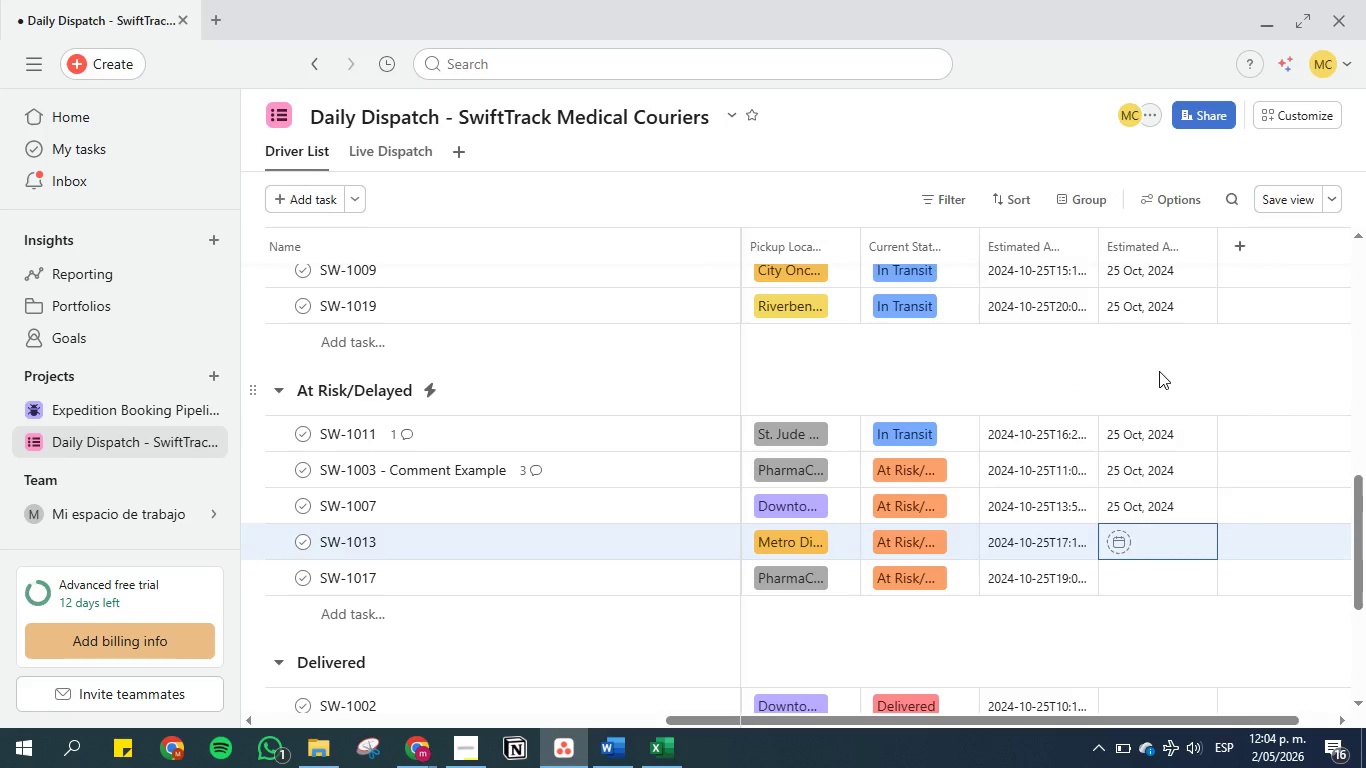 
key(Enter)
 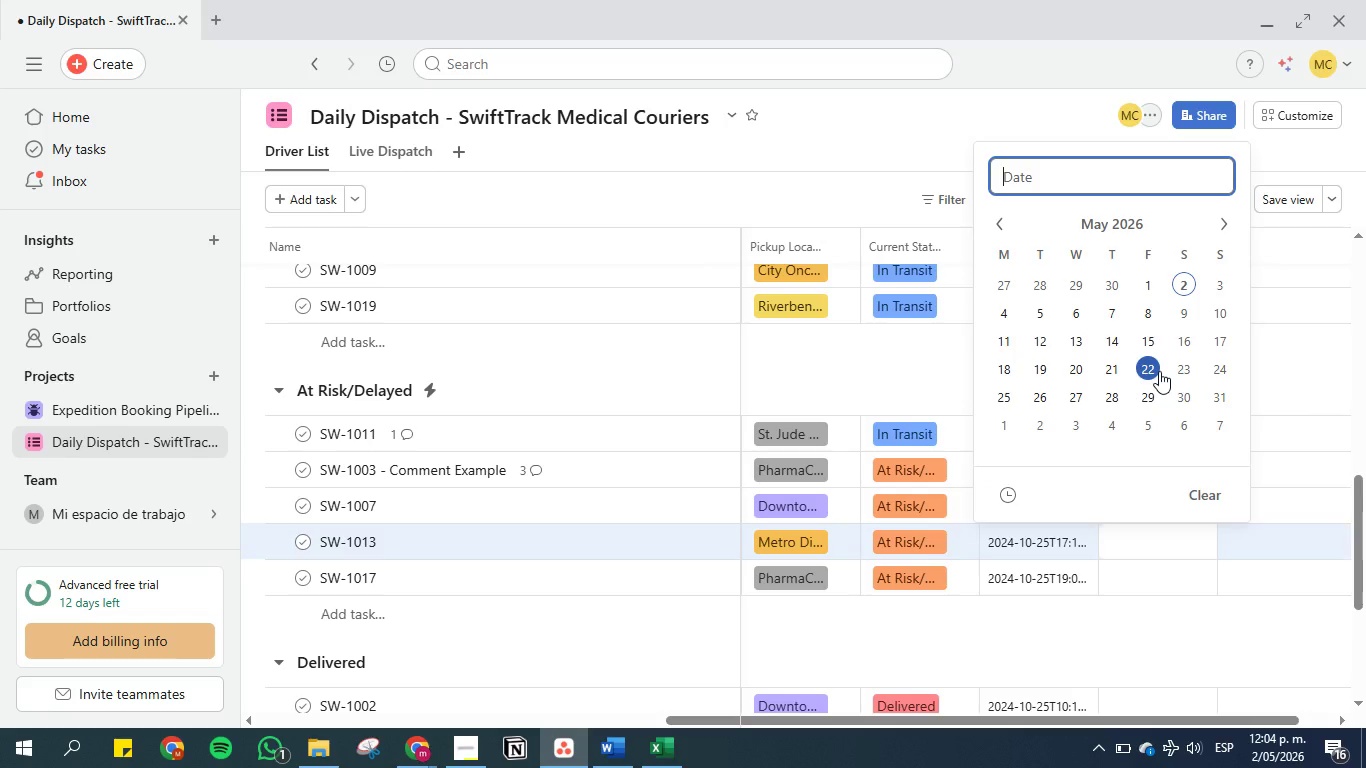 
key(Control+V)
 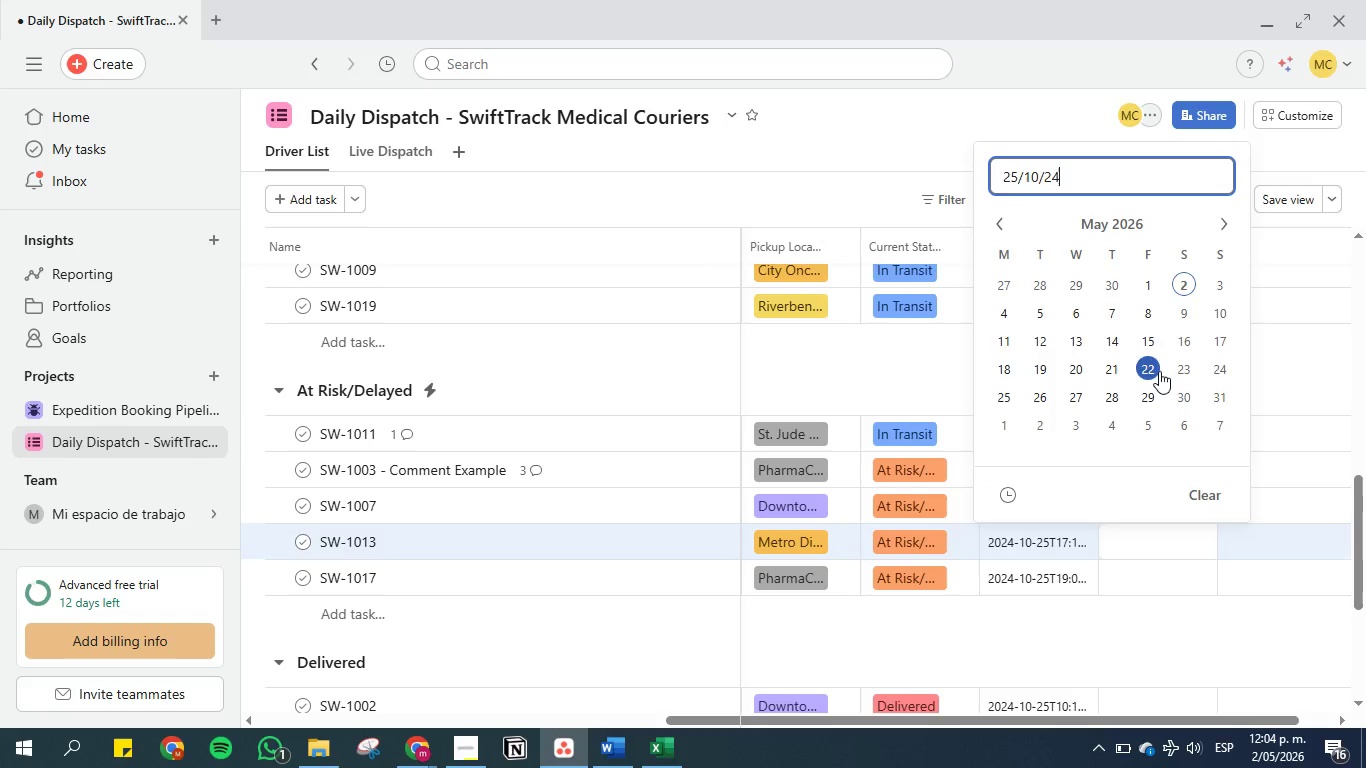 
key(Enter)
 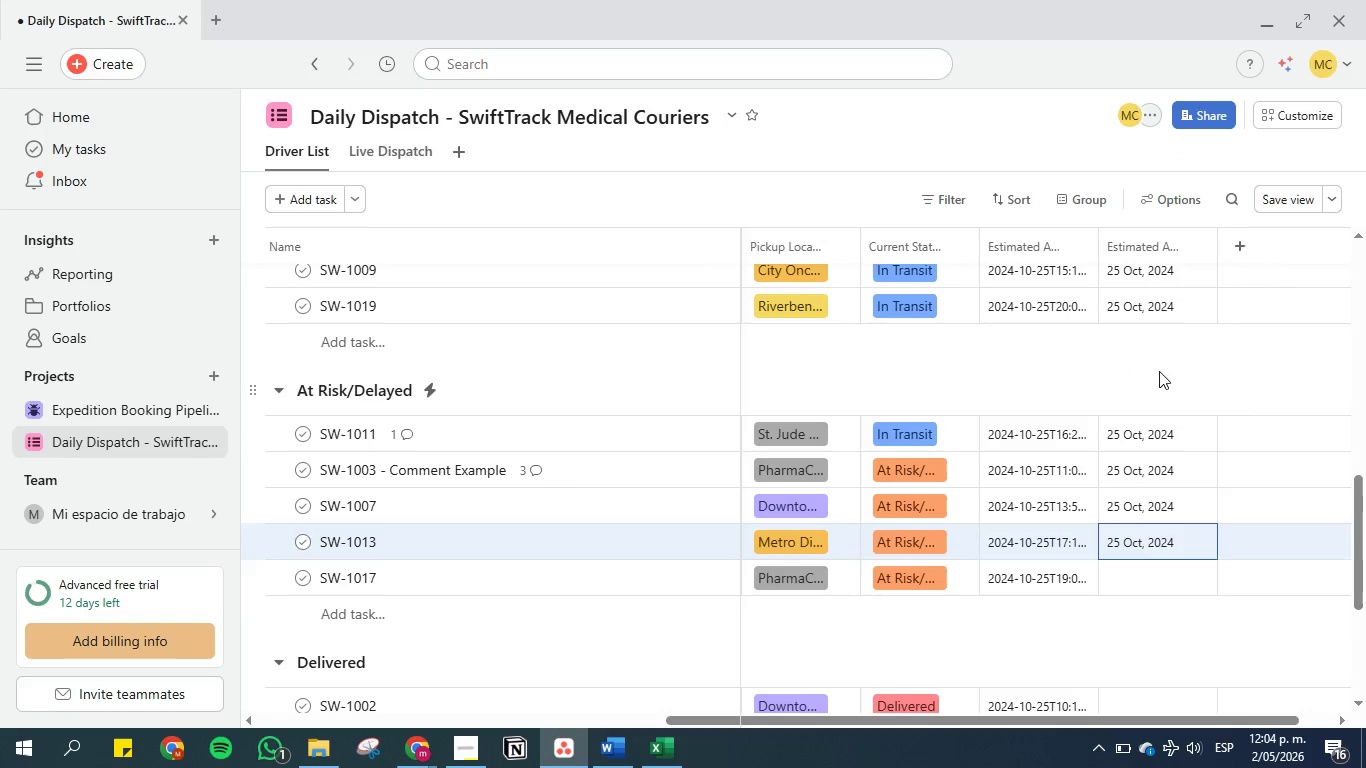 
key(ArrowDown)
 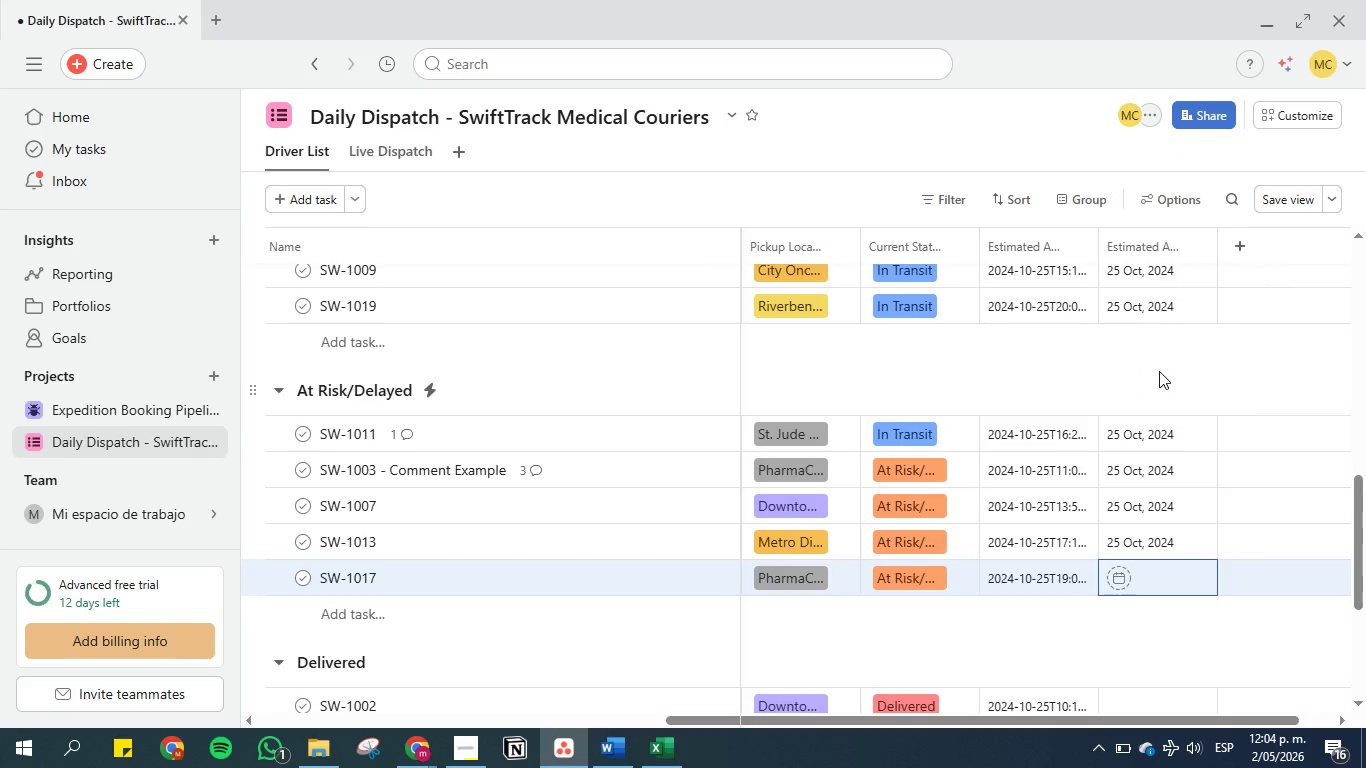 
key(Enter)
 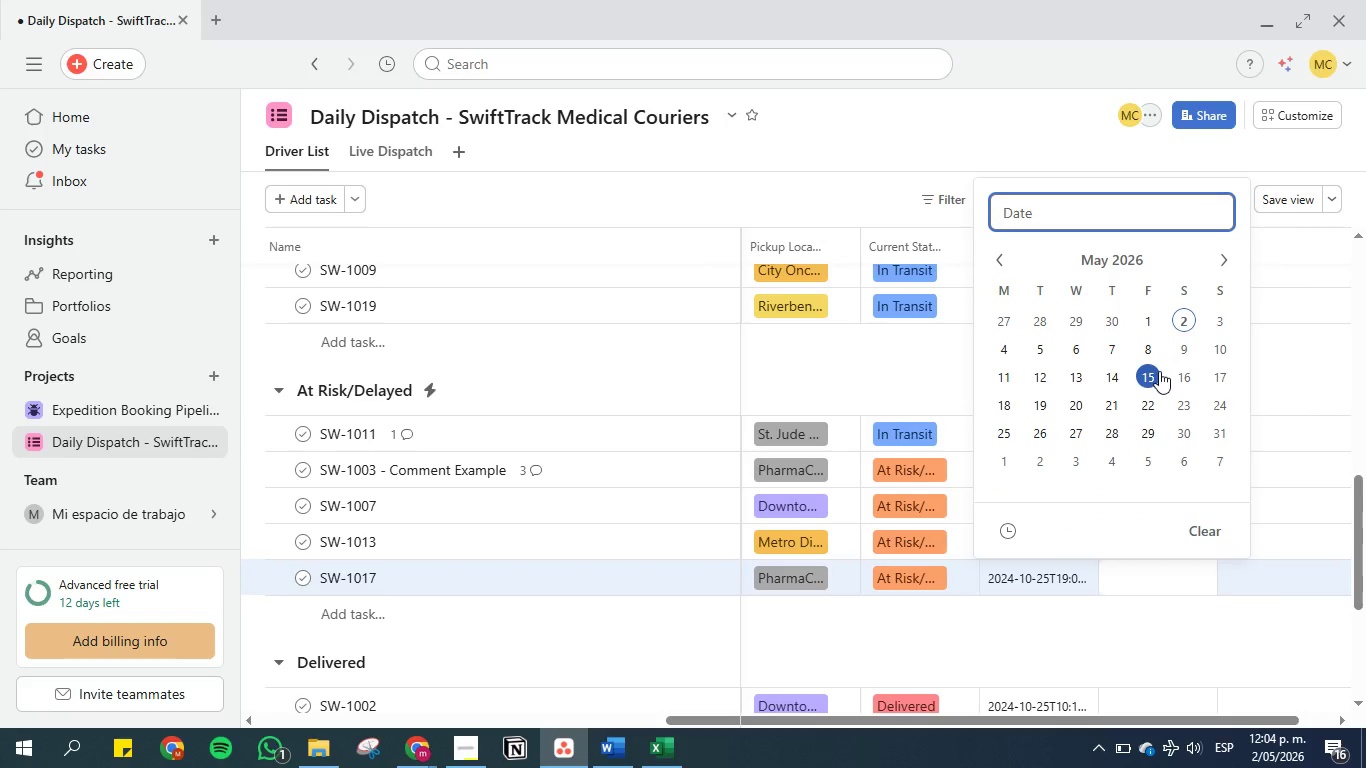 
key(Control+V)
 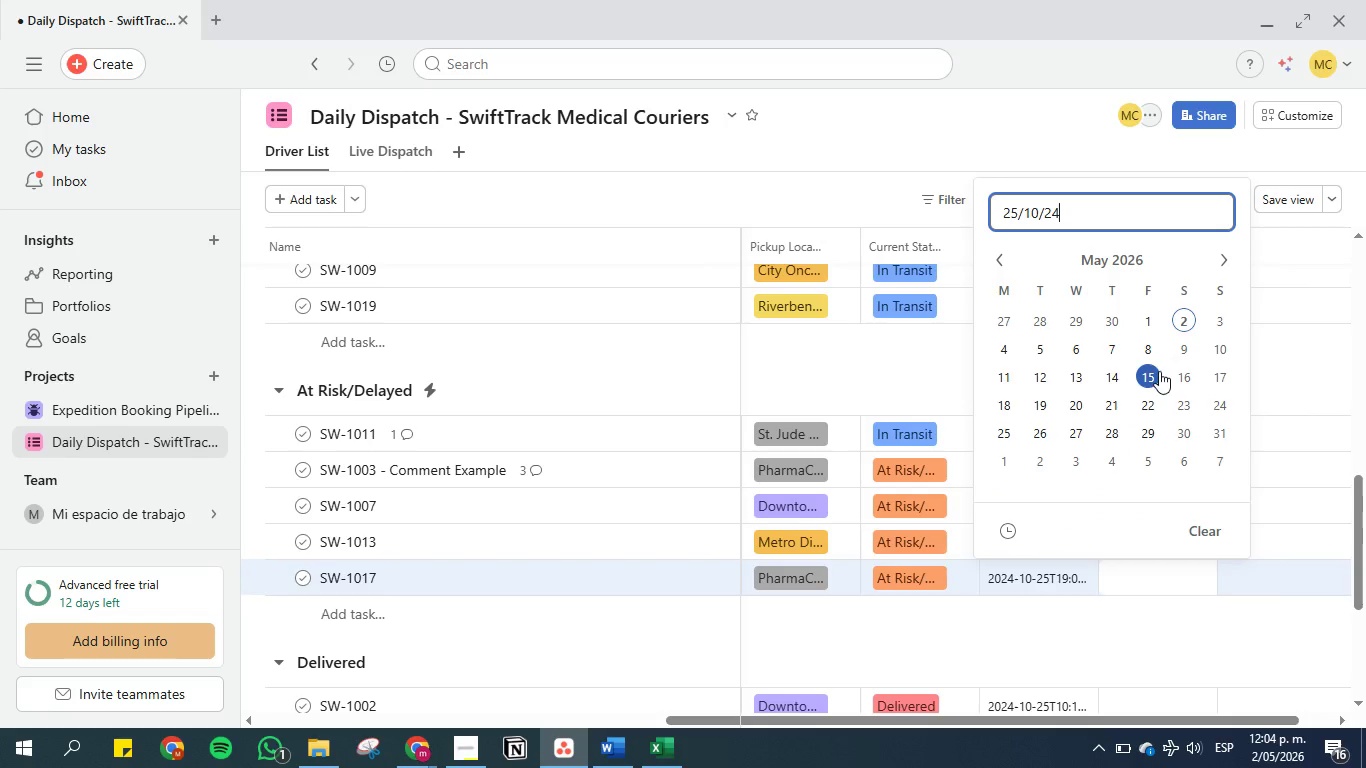 
key(Enter)
 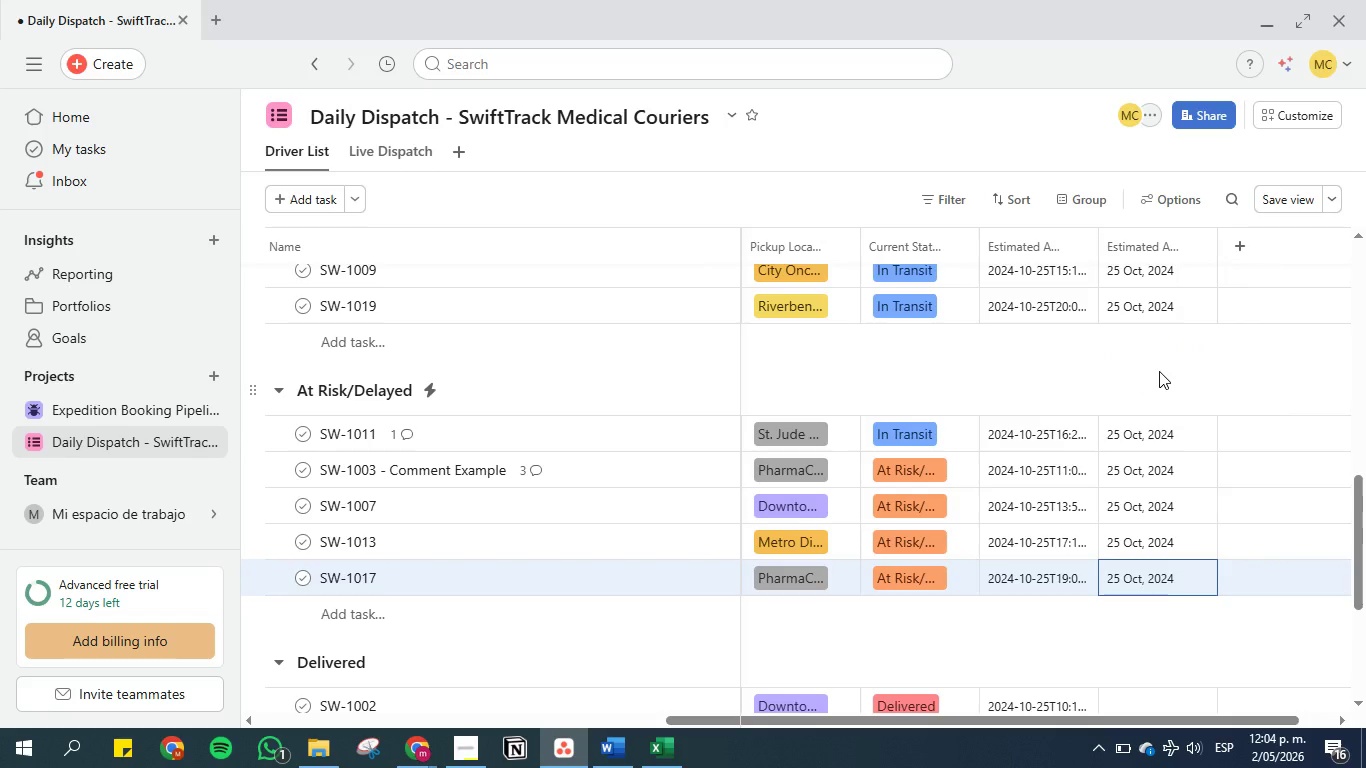 
key(ArrowDown)
 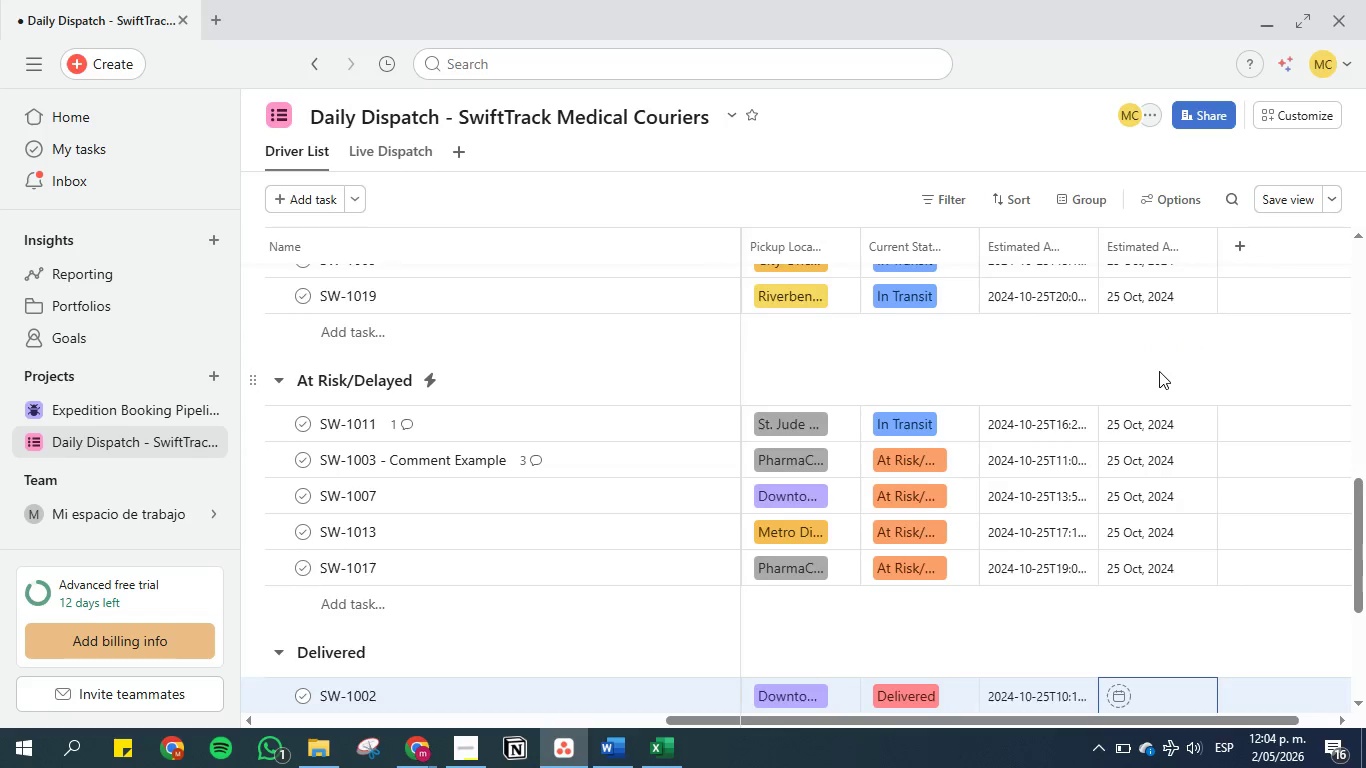 
key(ArrowDown)
 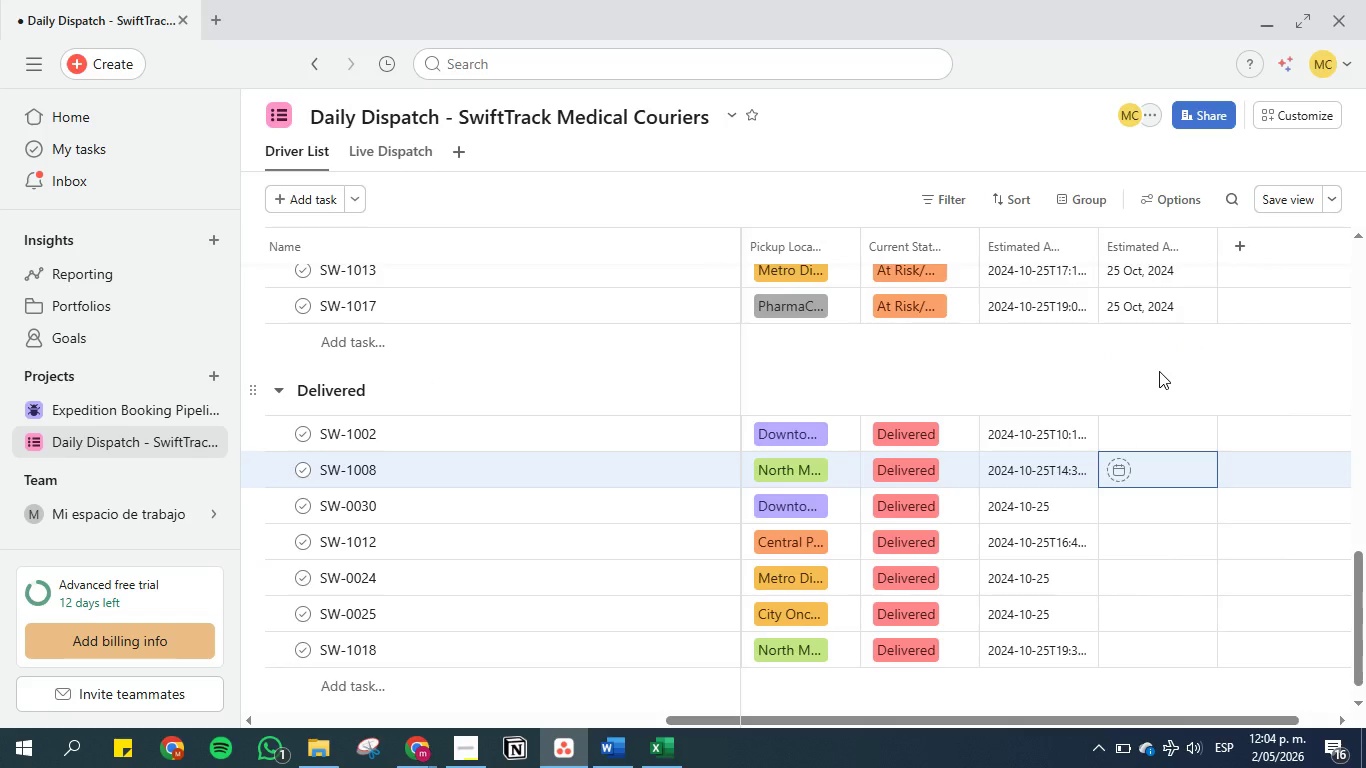 
key(ArrowUp)
 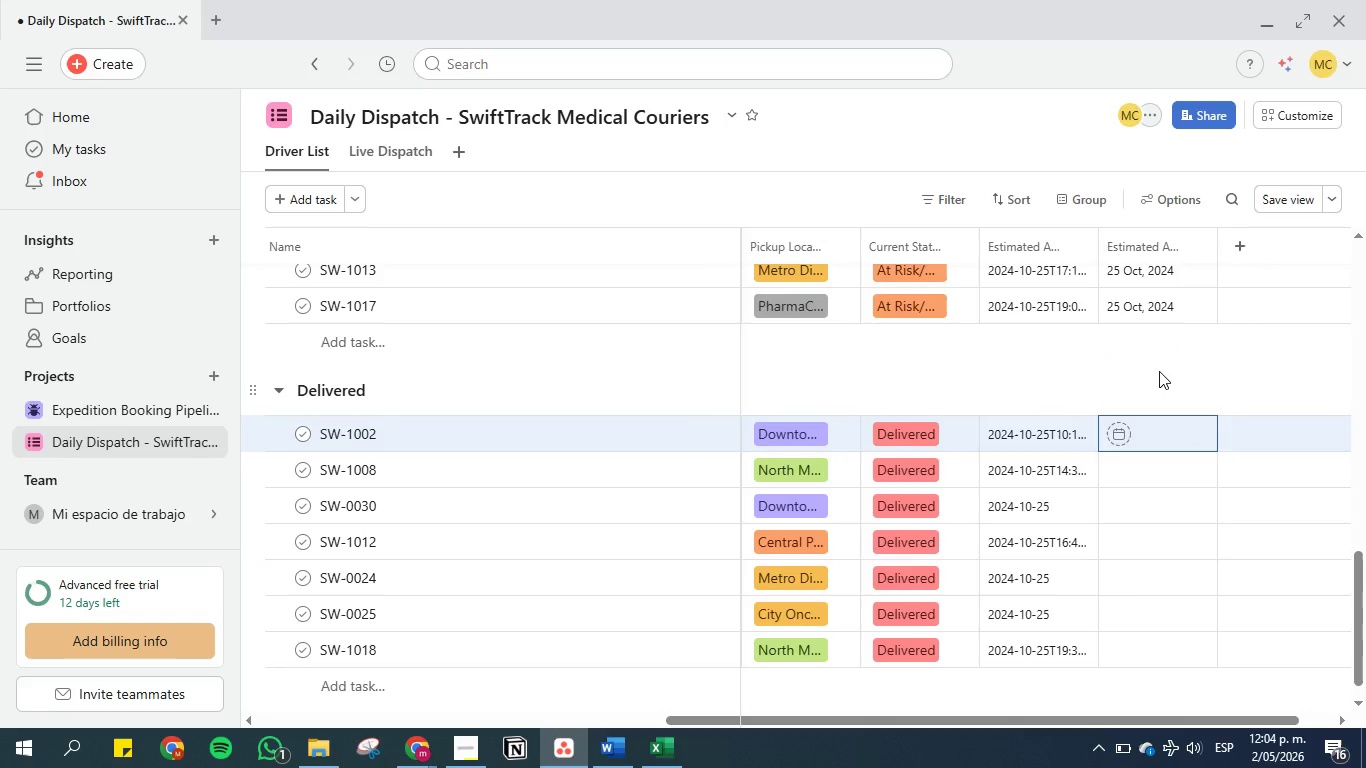 
key(Enter)
 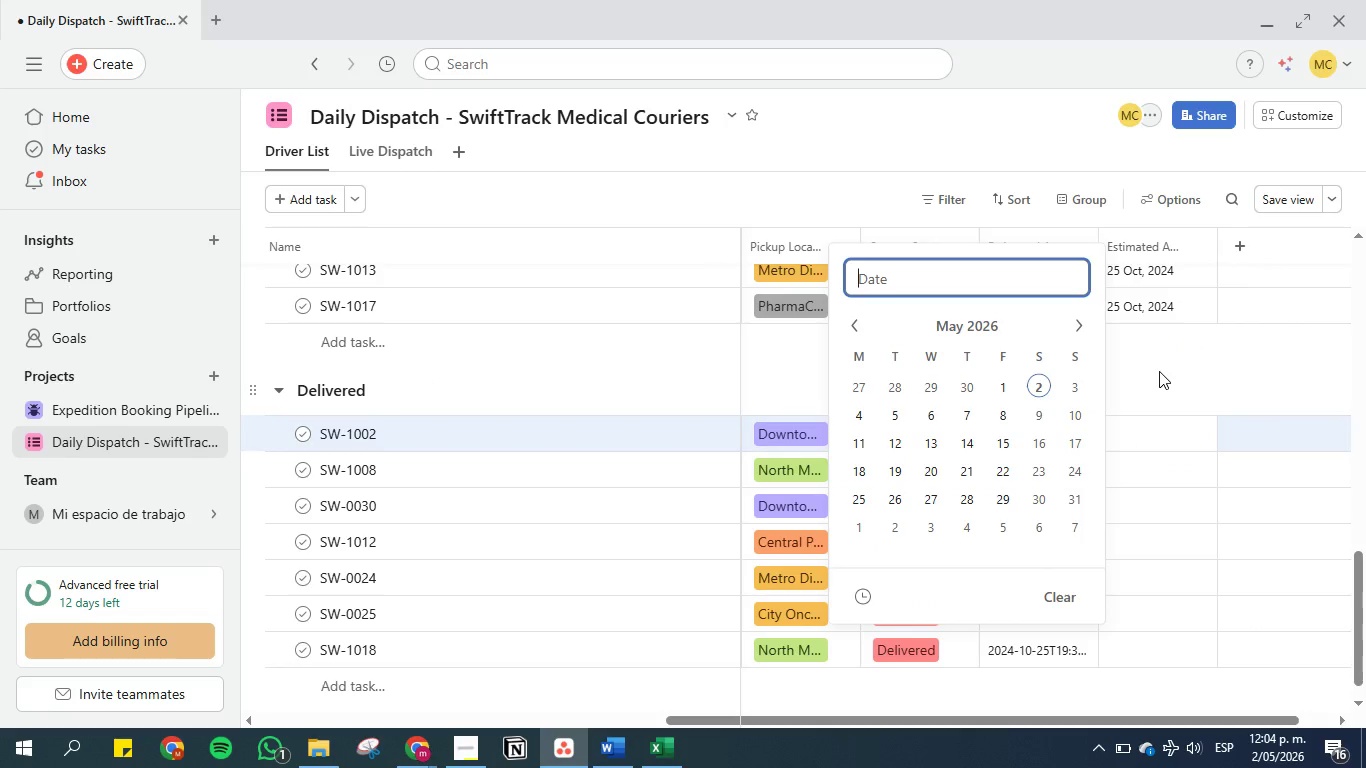 
key(Control+V)
 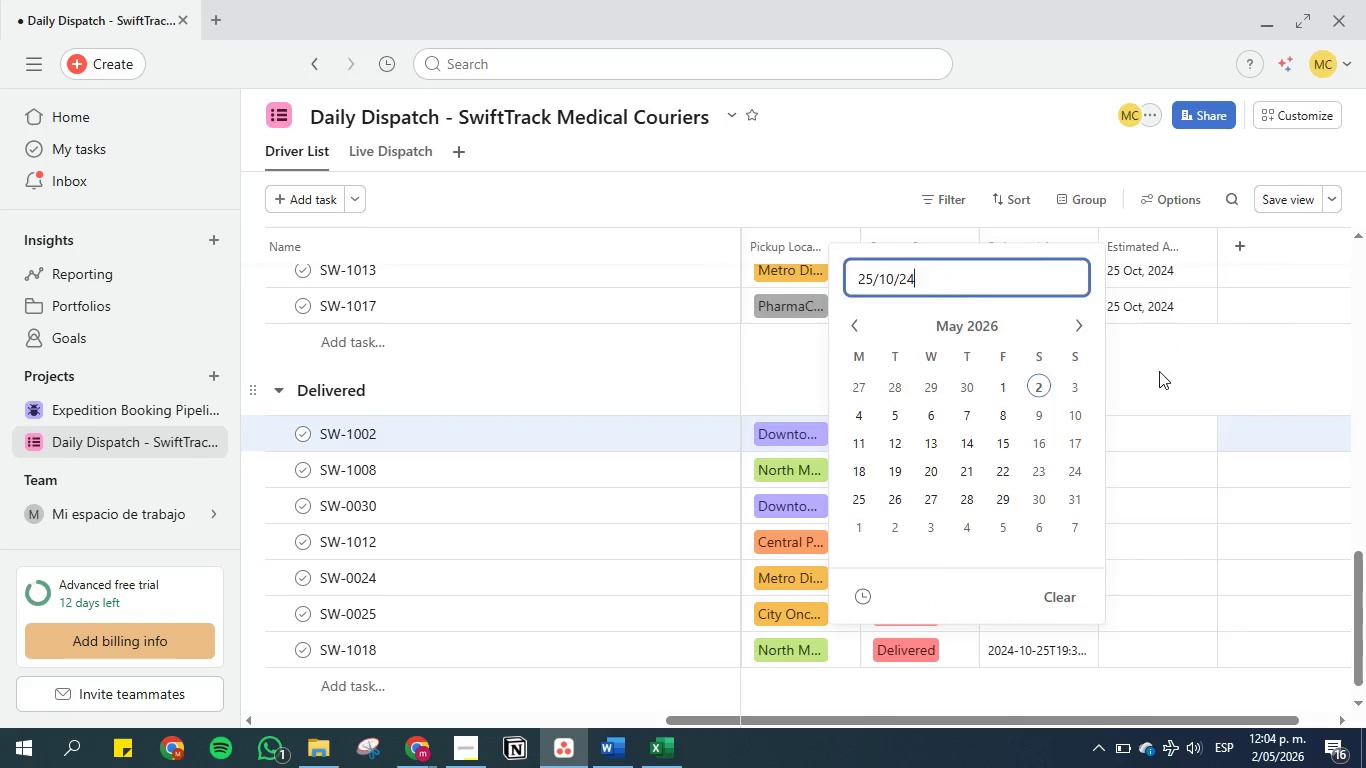 
key(Enter)
 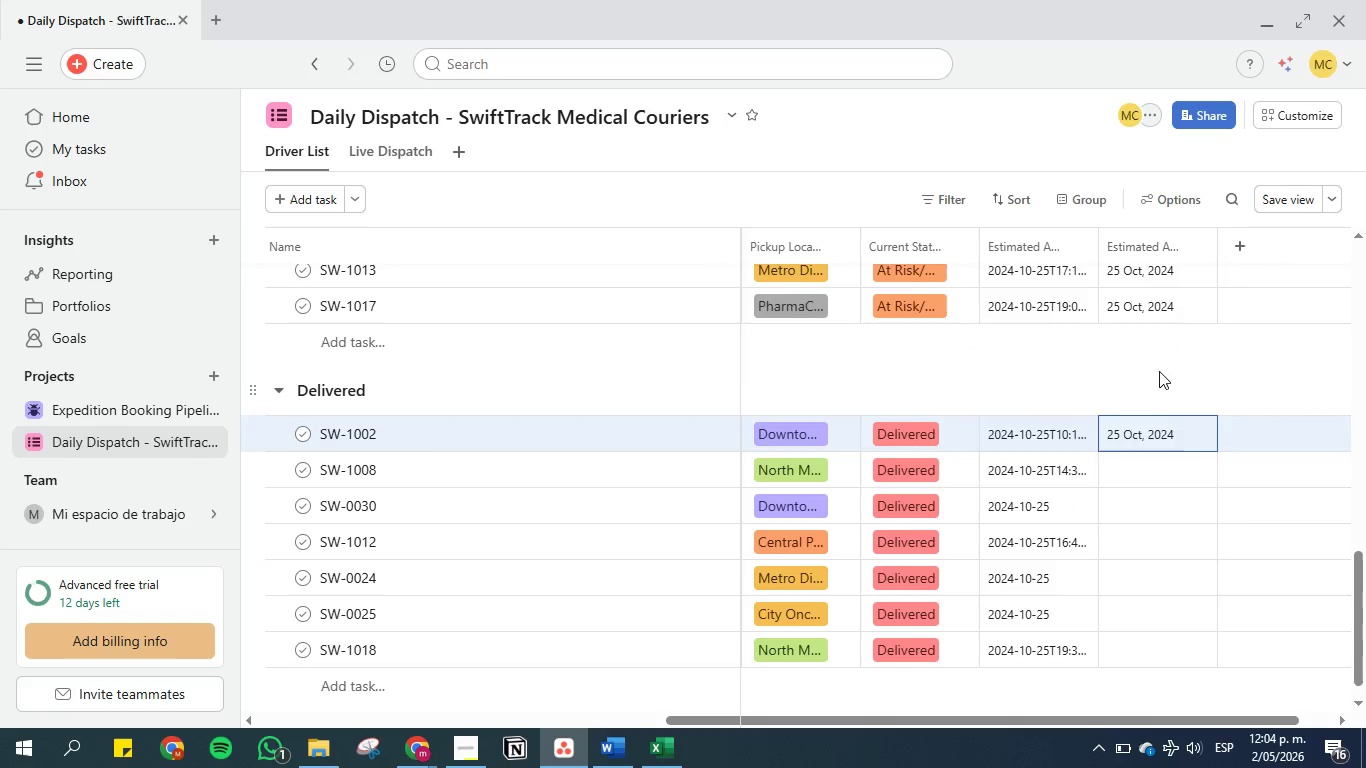 
key(ArrowDown)
 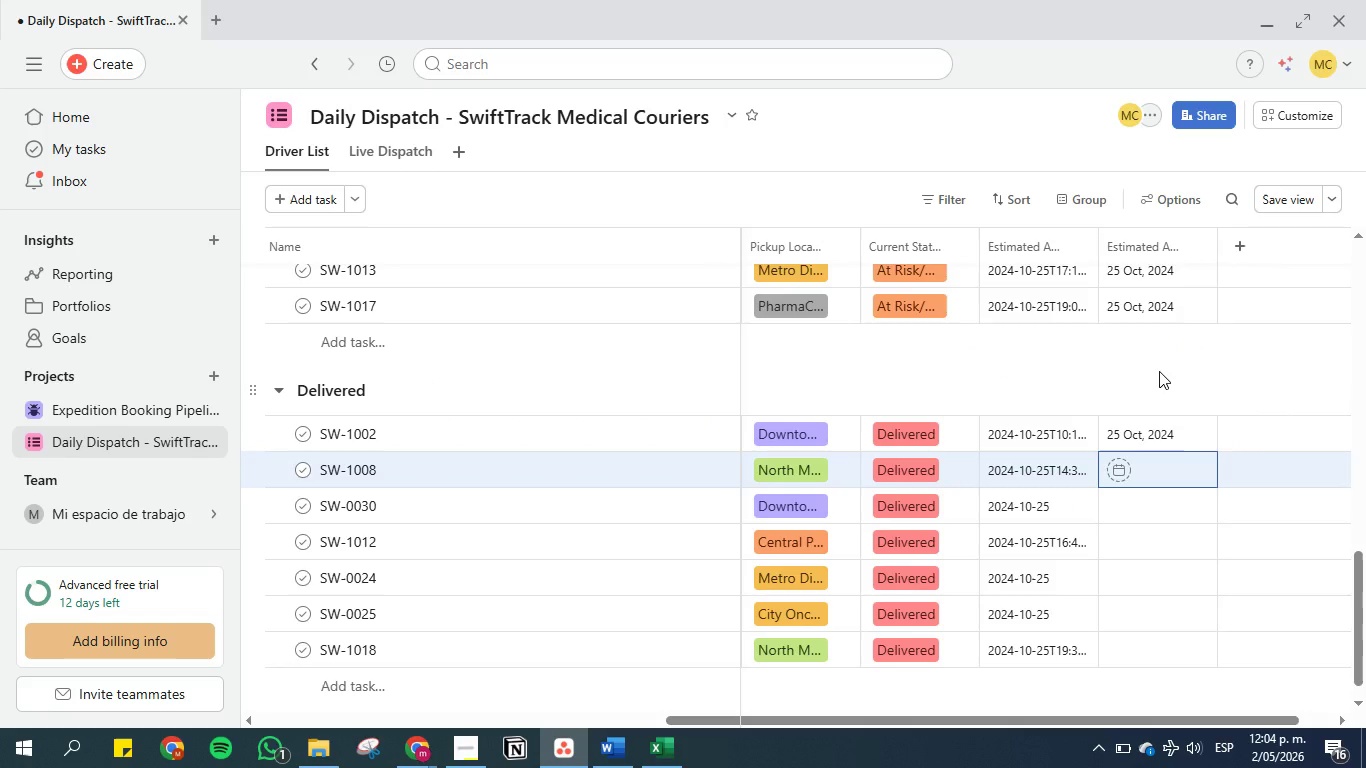 
key(Control+V)
 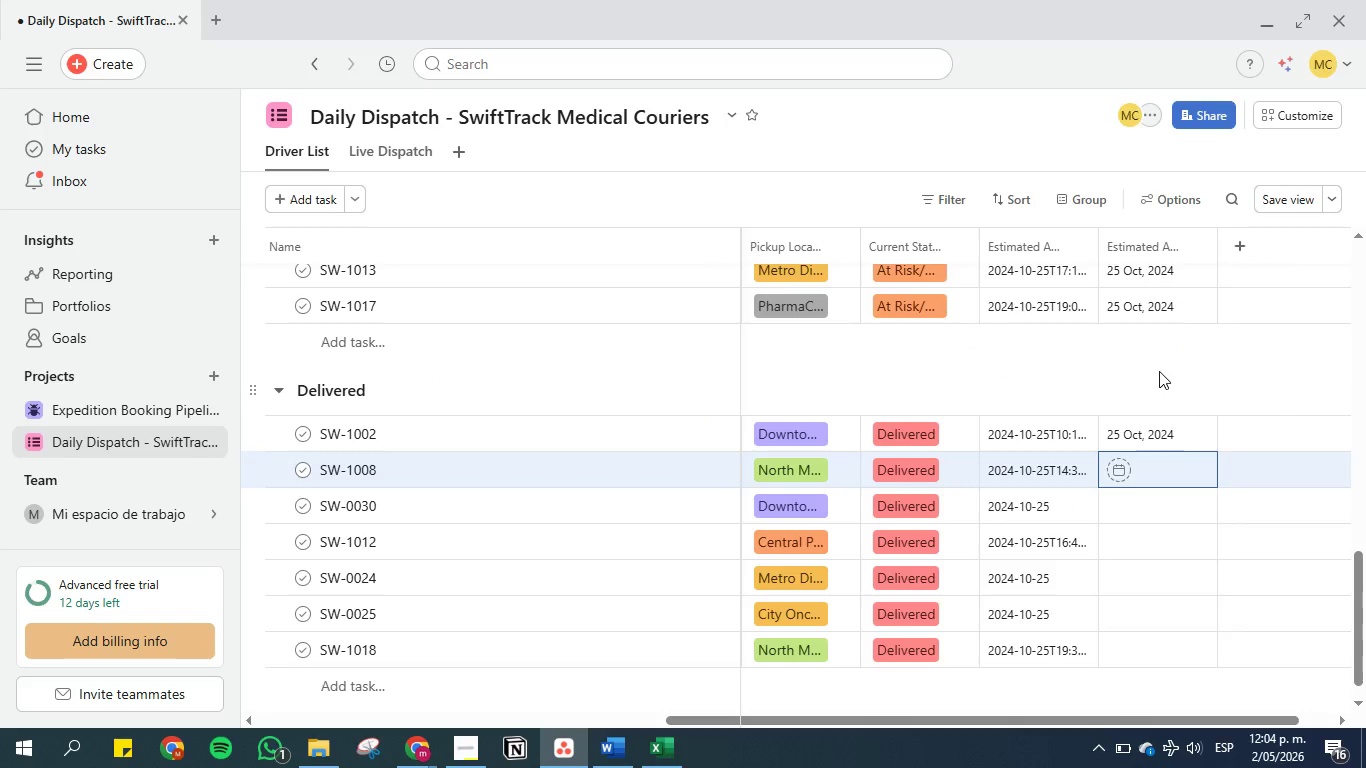 
key(Enter)
 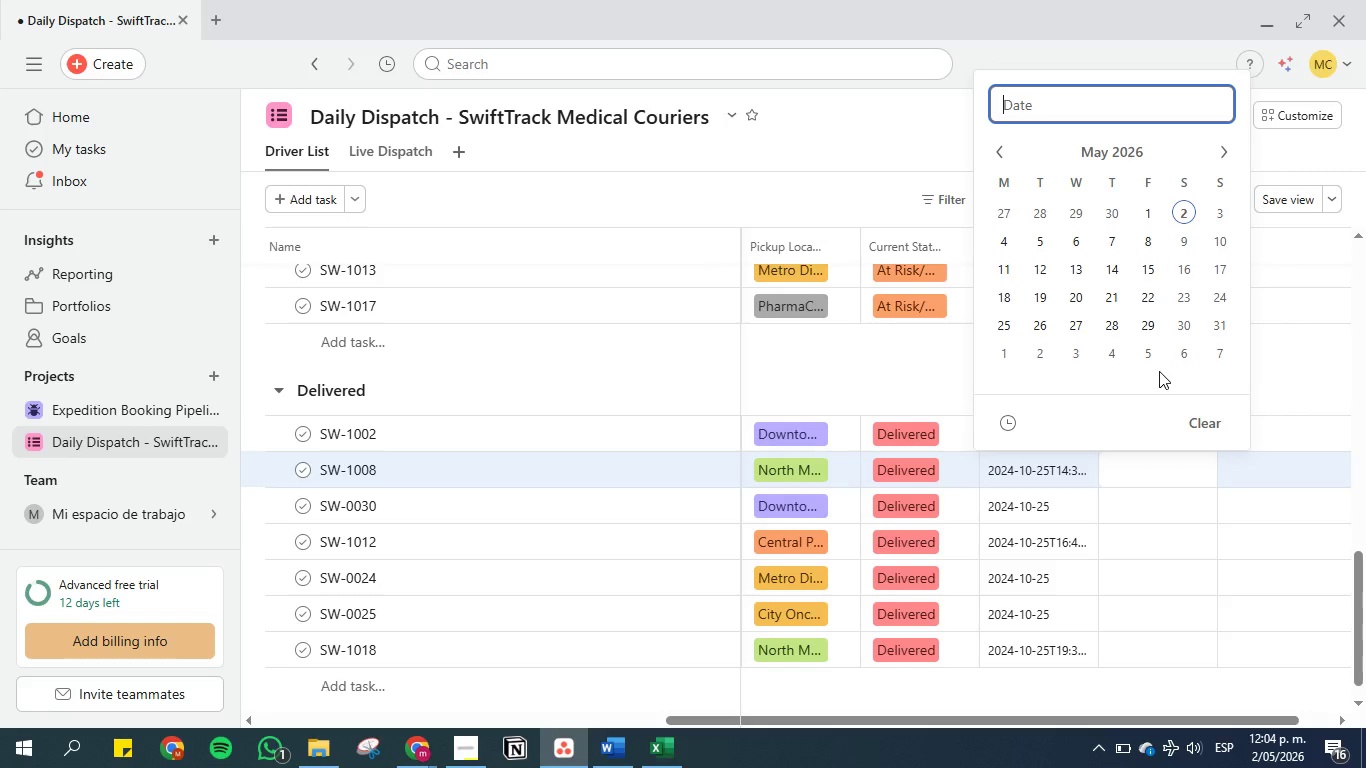 
key(Control+V)
 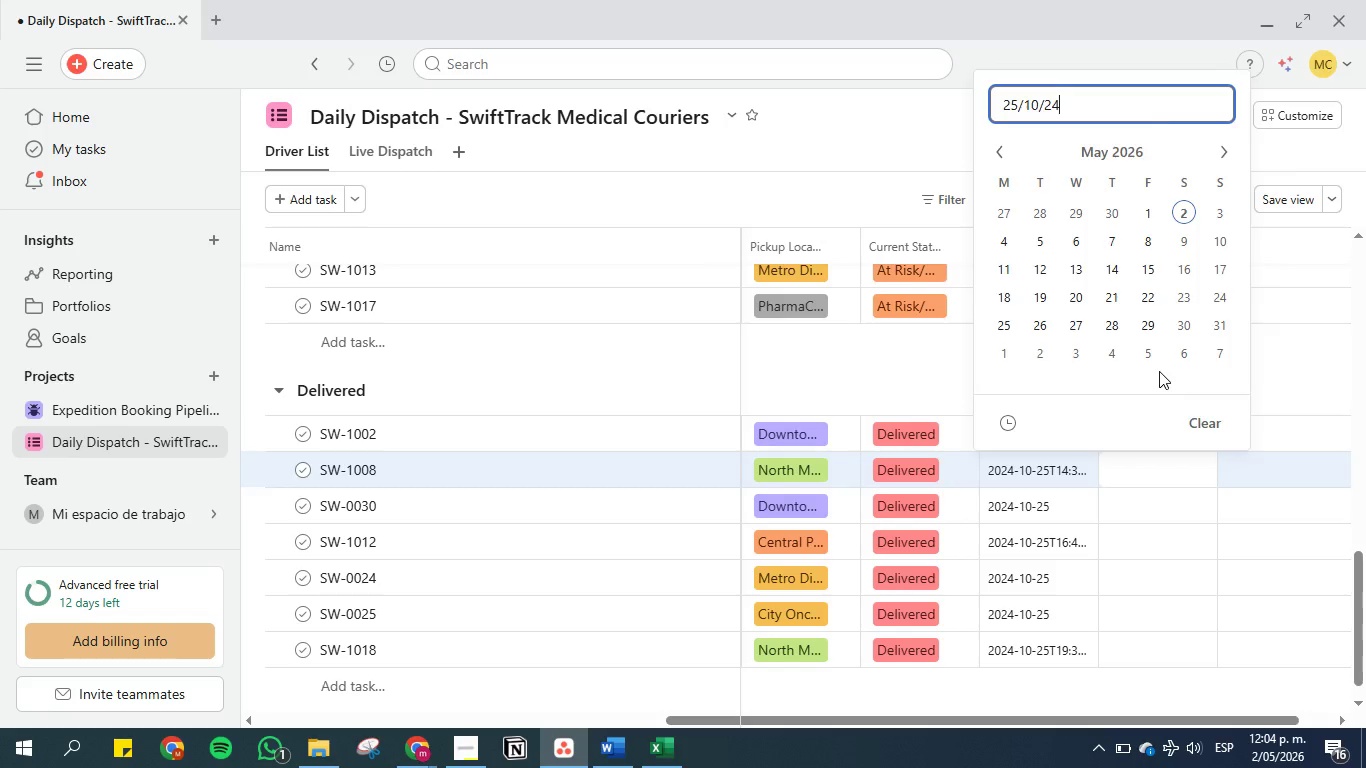 
key(Enter)
 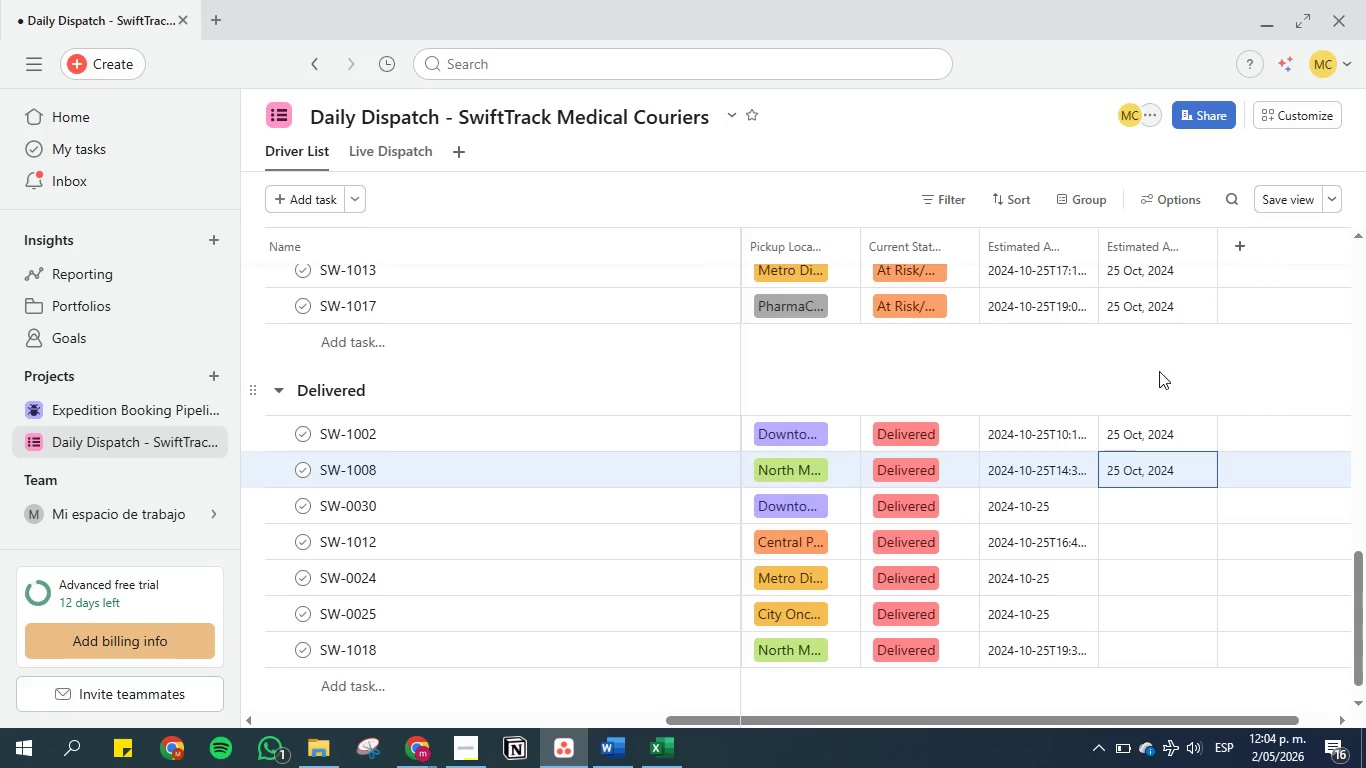 
key(ArrowDown)
 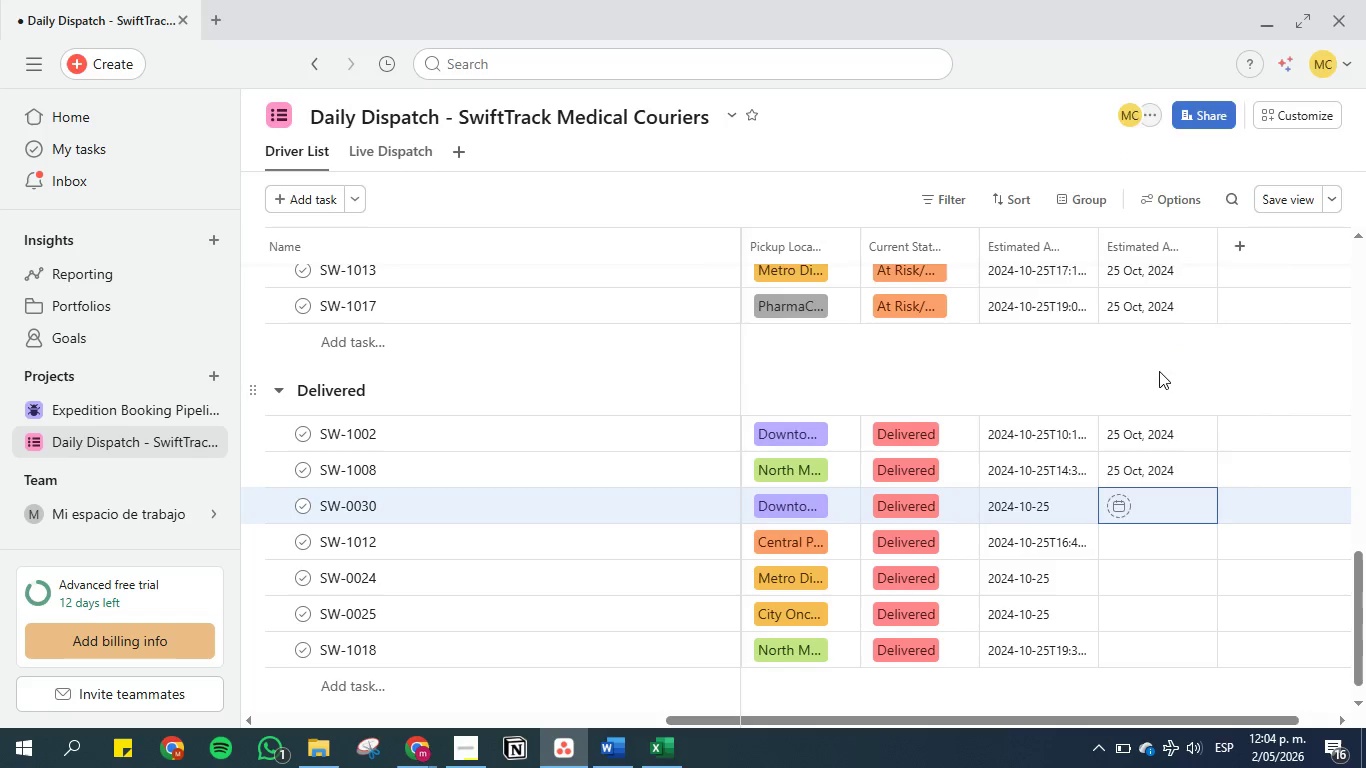 
key(Enter)
 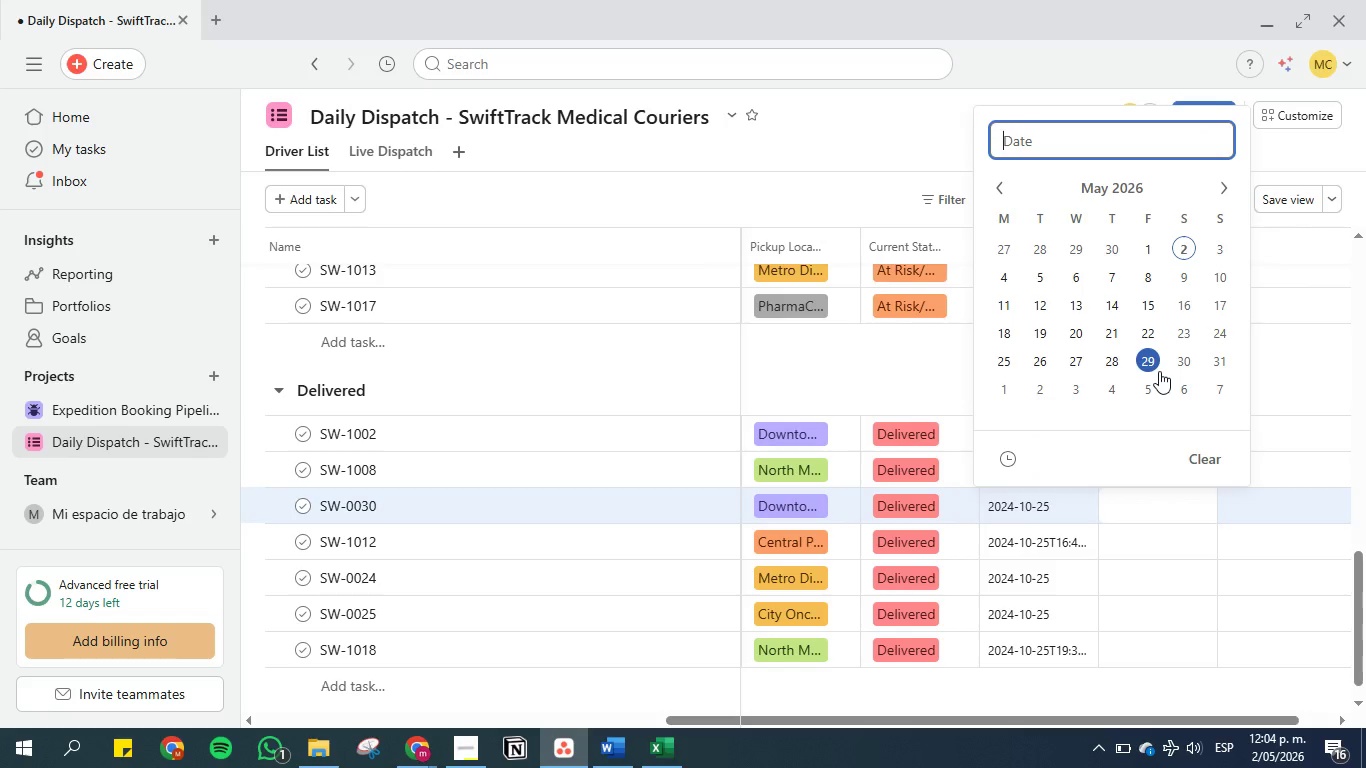 
key(Control+V)
 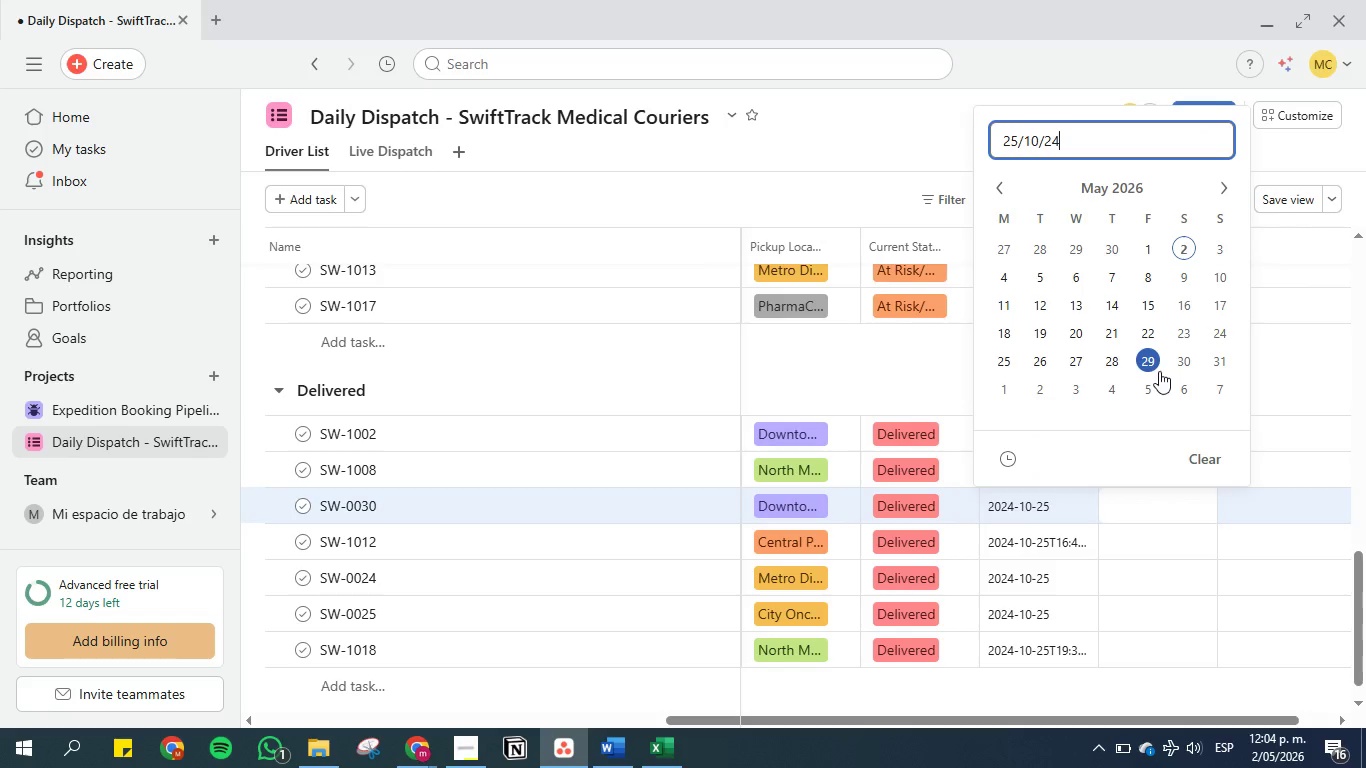 
key(Enter)
 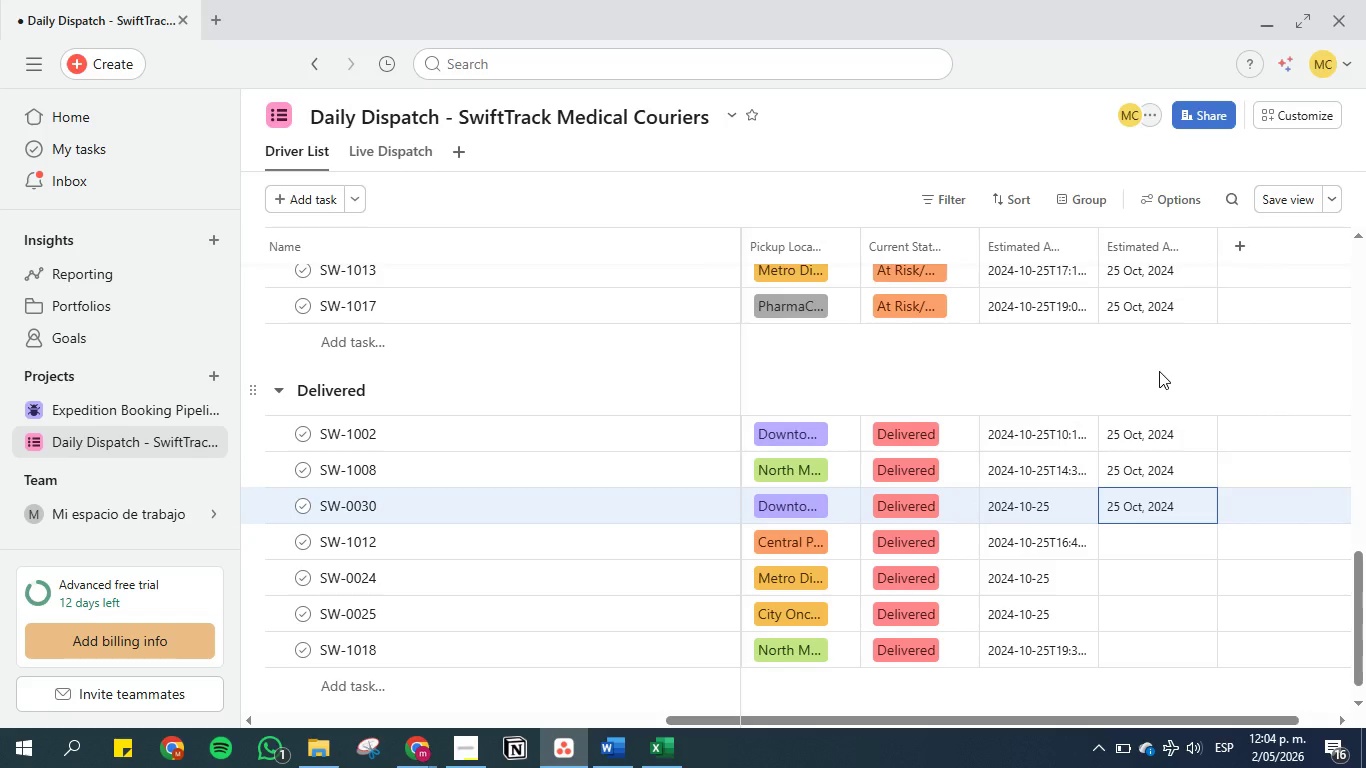 
key(ArrowDown)
 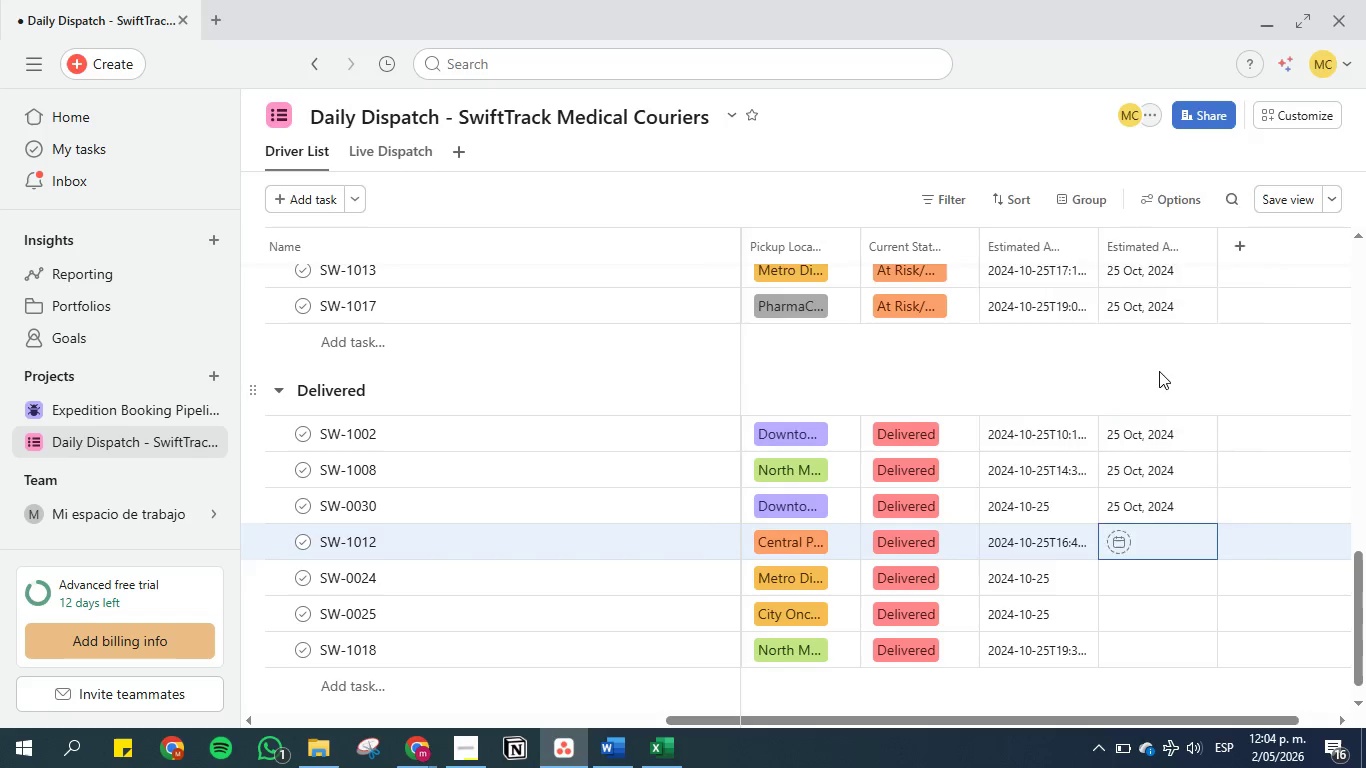 
key(Enter)
 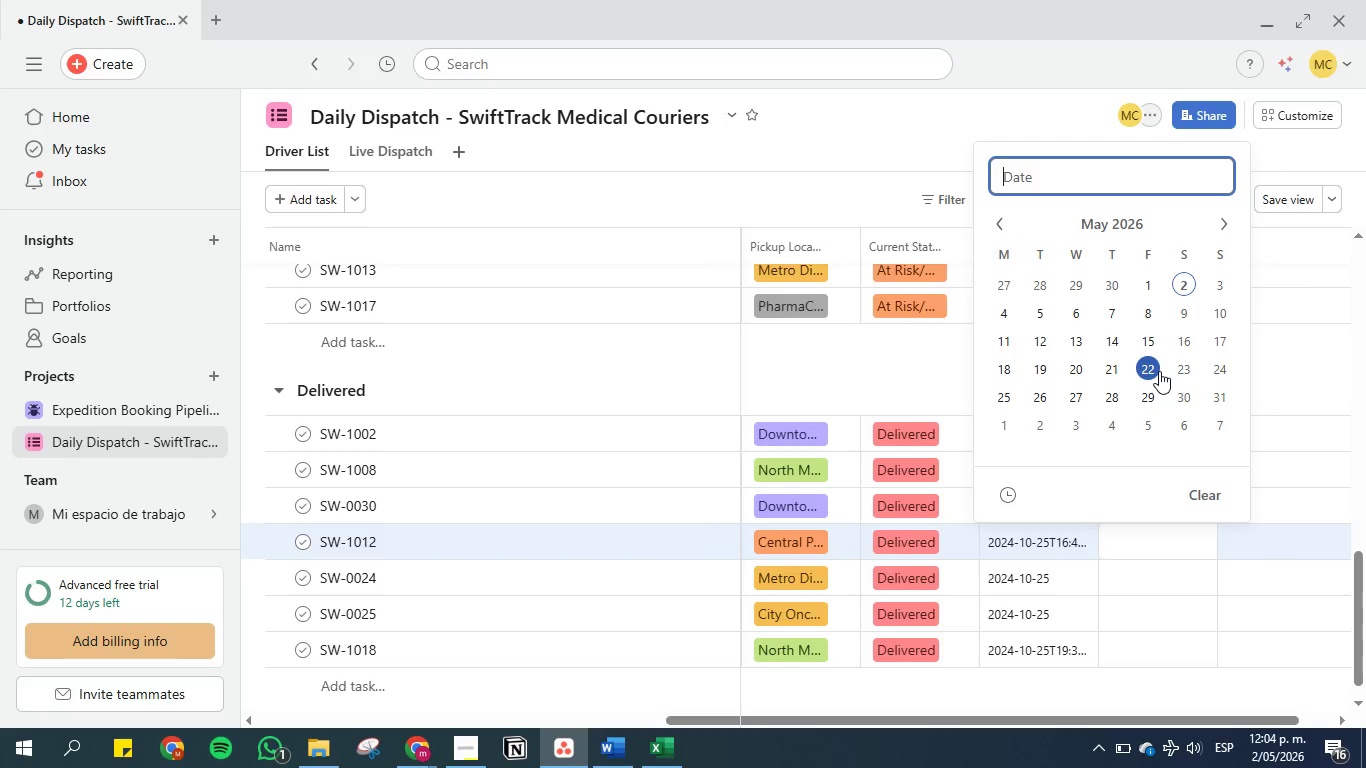 
key(Control+V)
 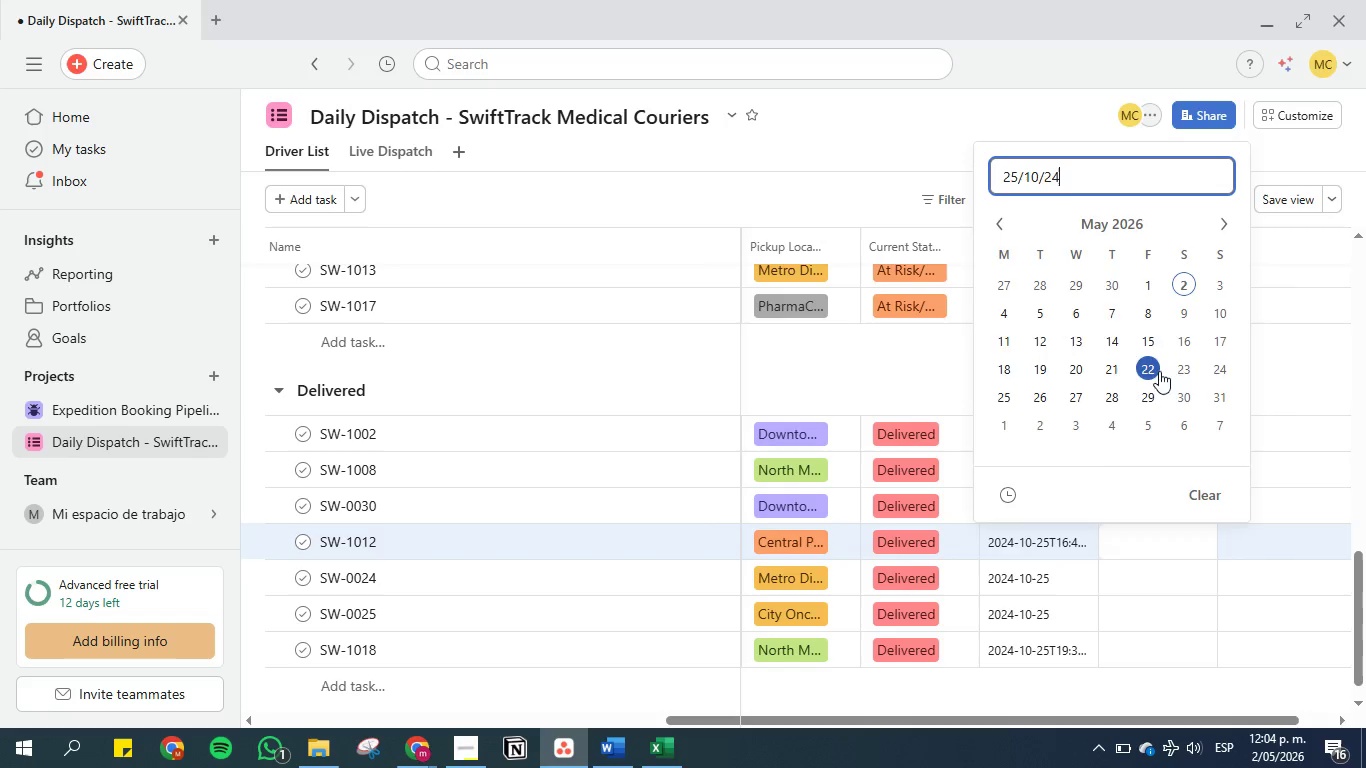 
key(Enter)
 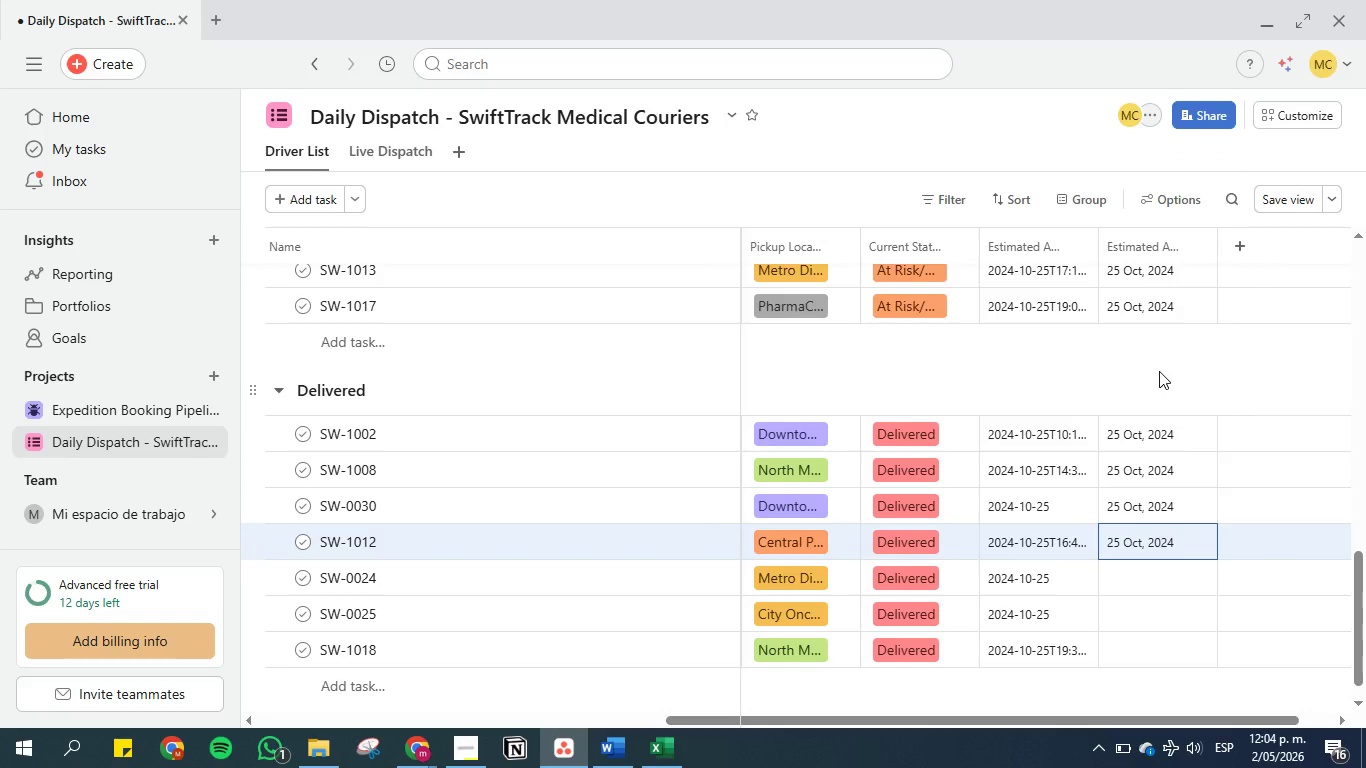 
key(ArrowDown)
 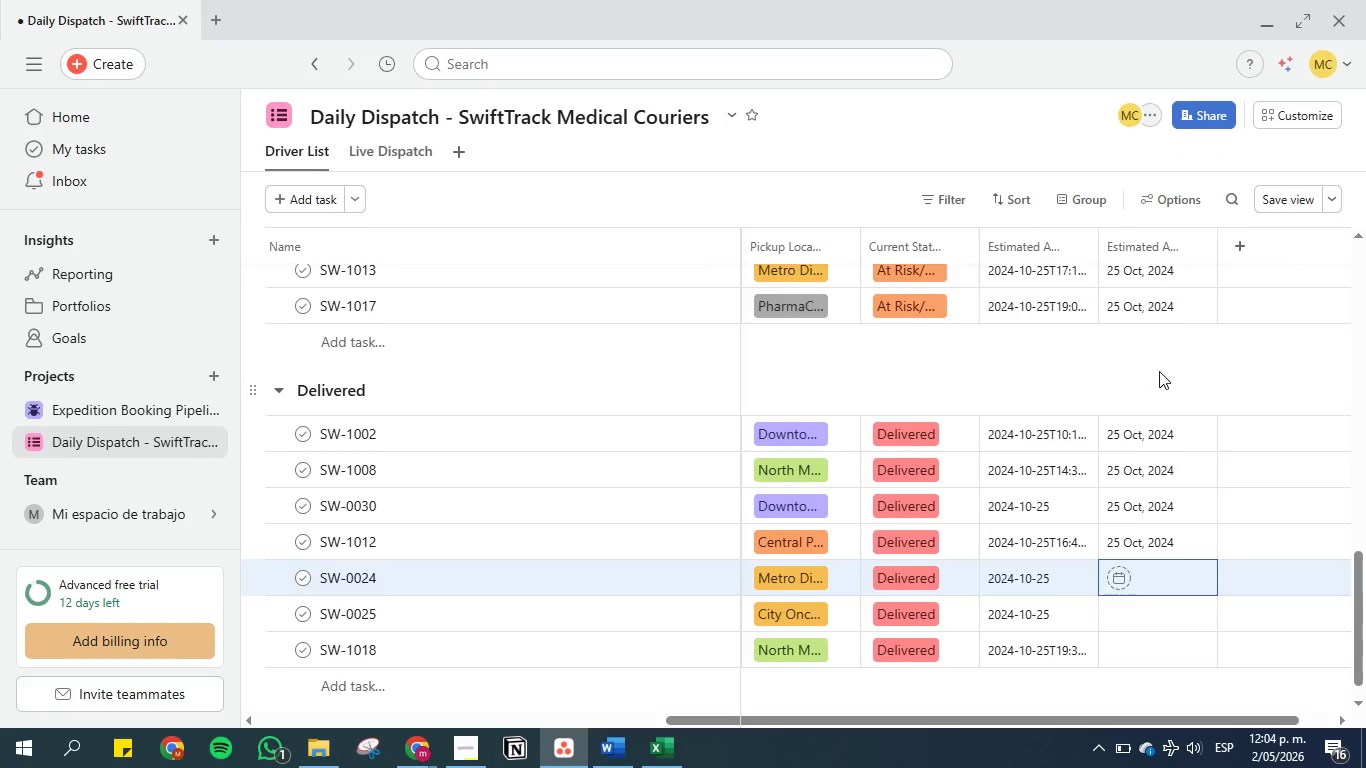 
key(Enter)
 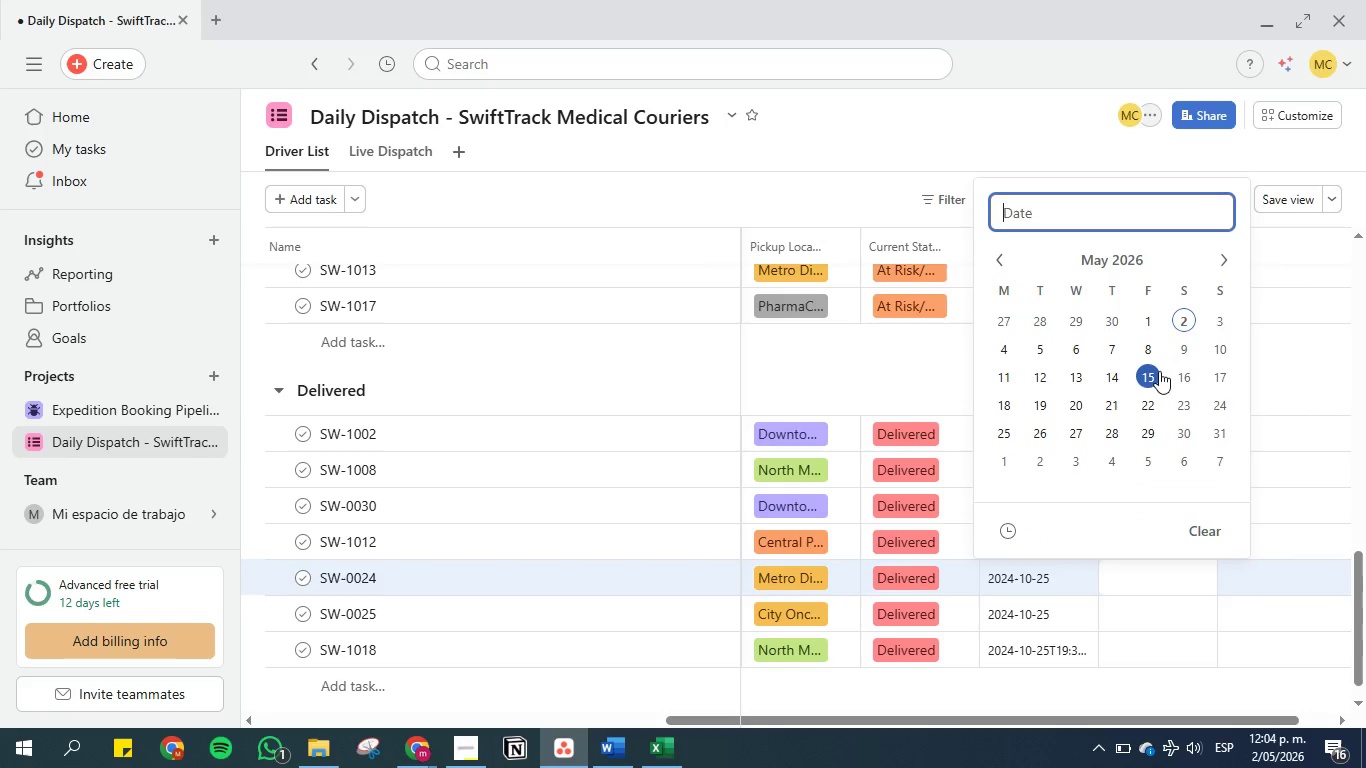 
key(Control+V)
 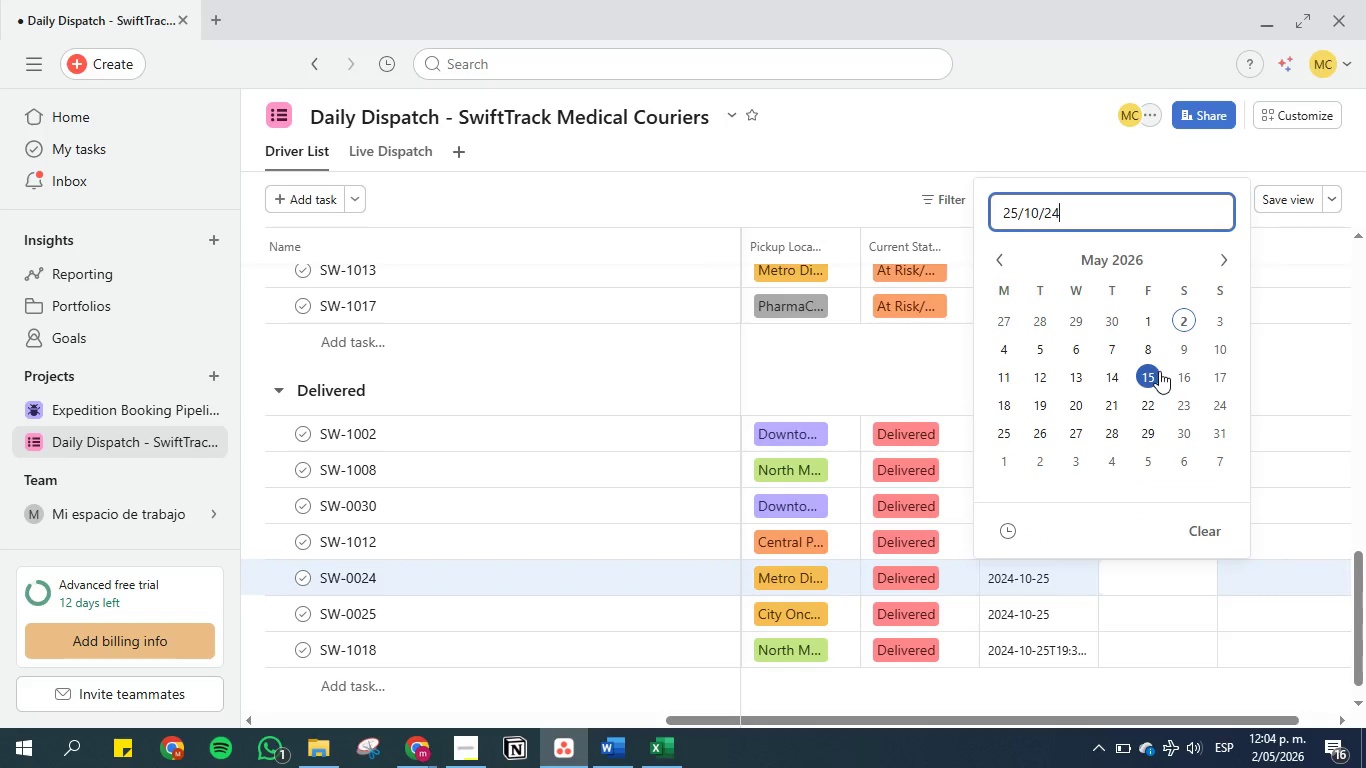 
key(Enter)
 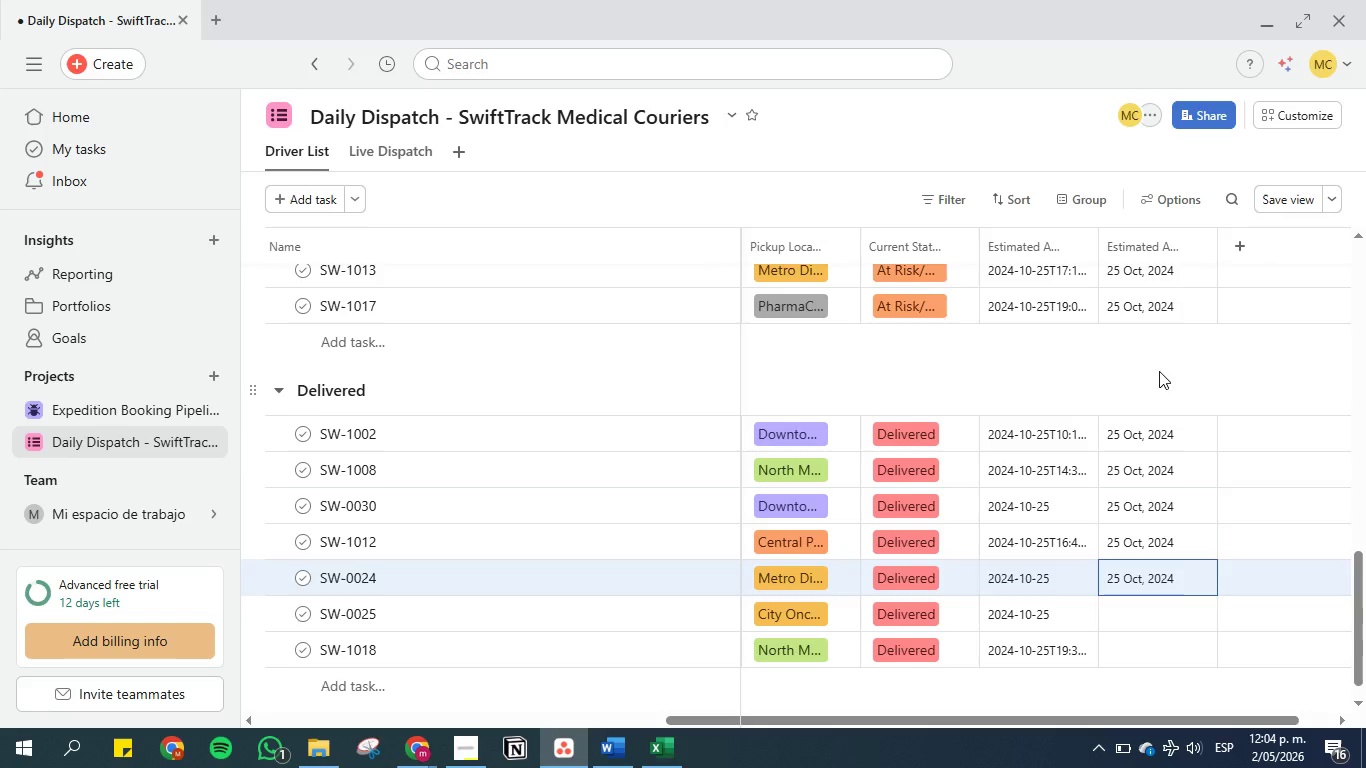 
key(ArrowDown)
 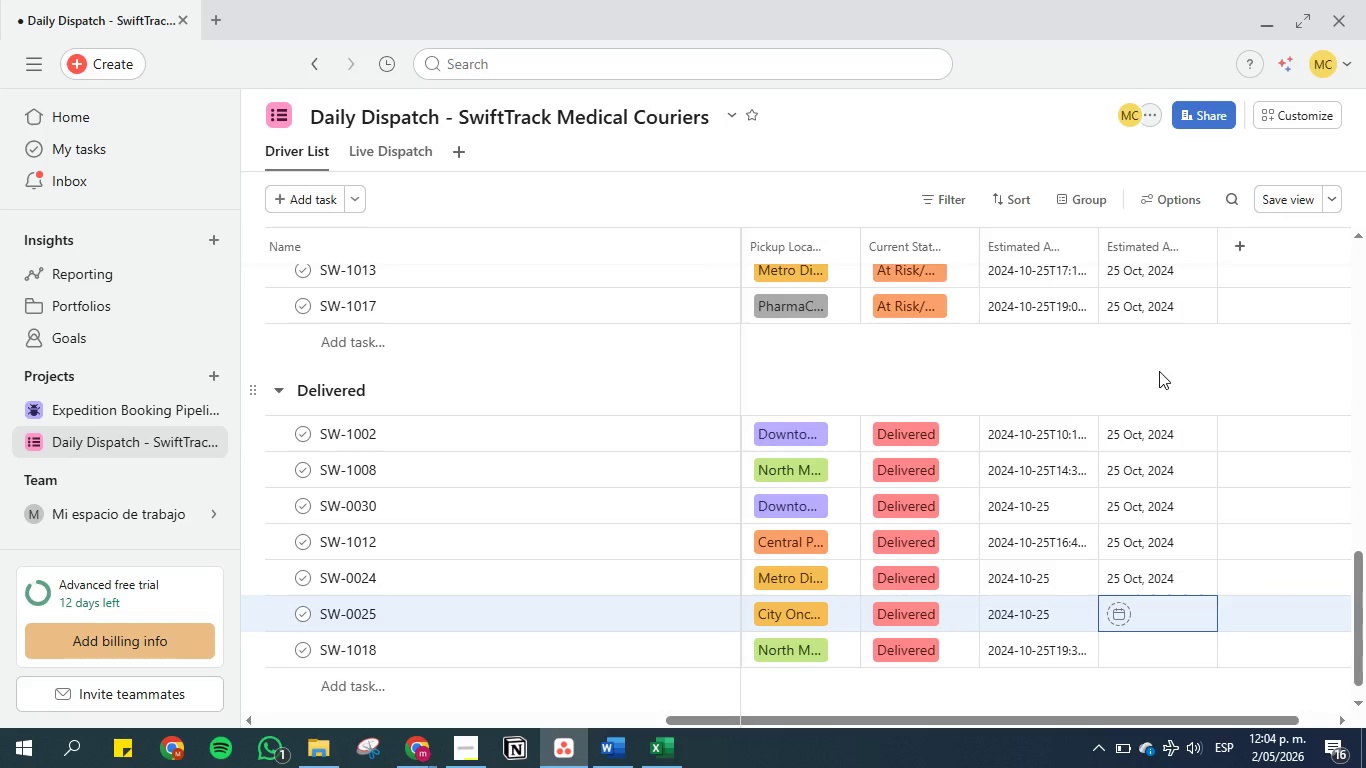 
key(Enter)
 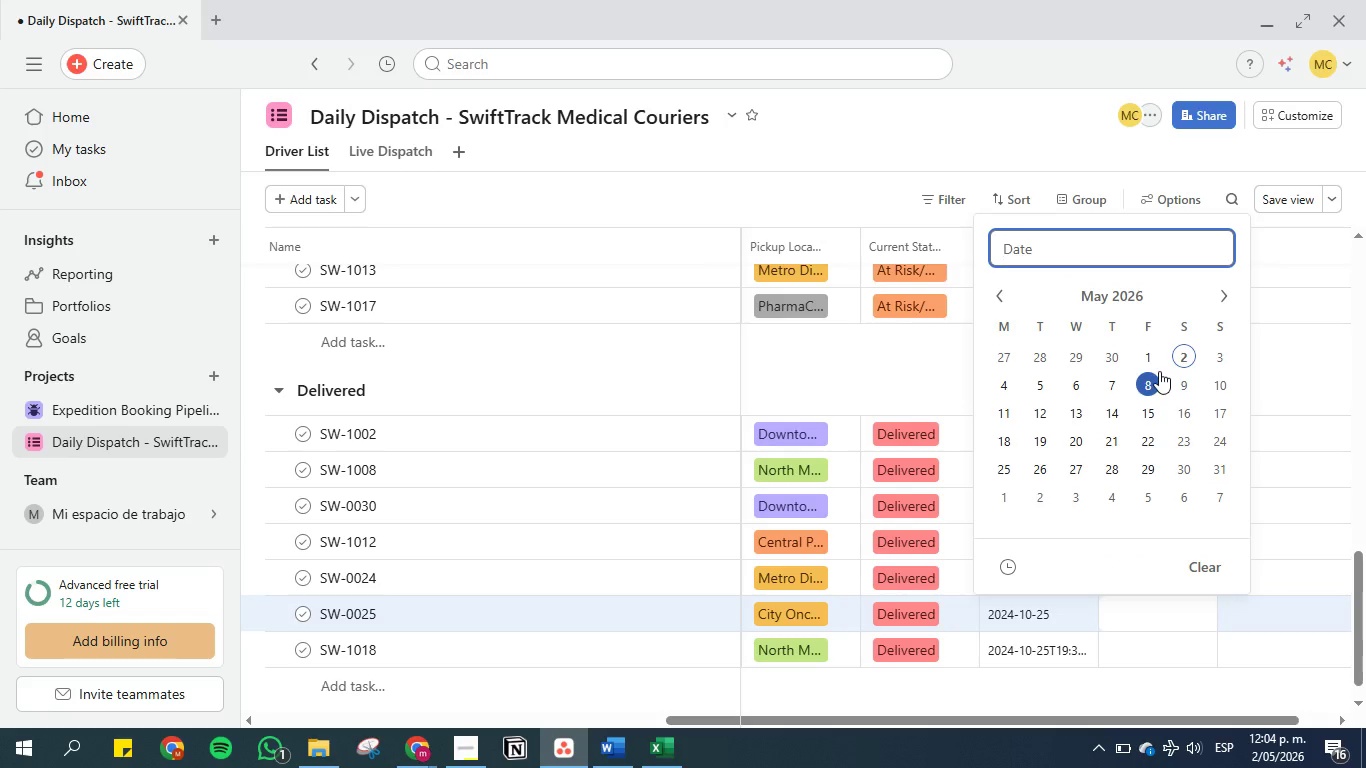 
key(Control+V)
 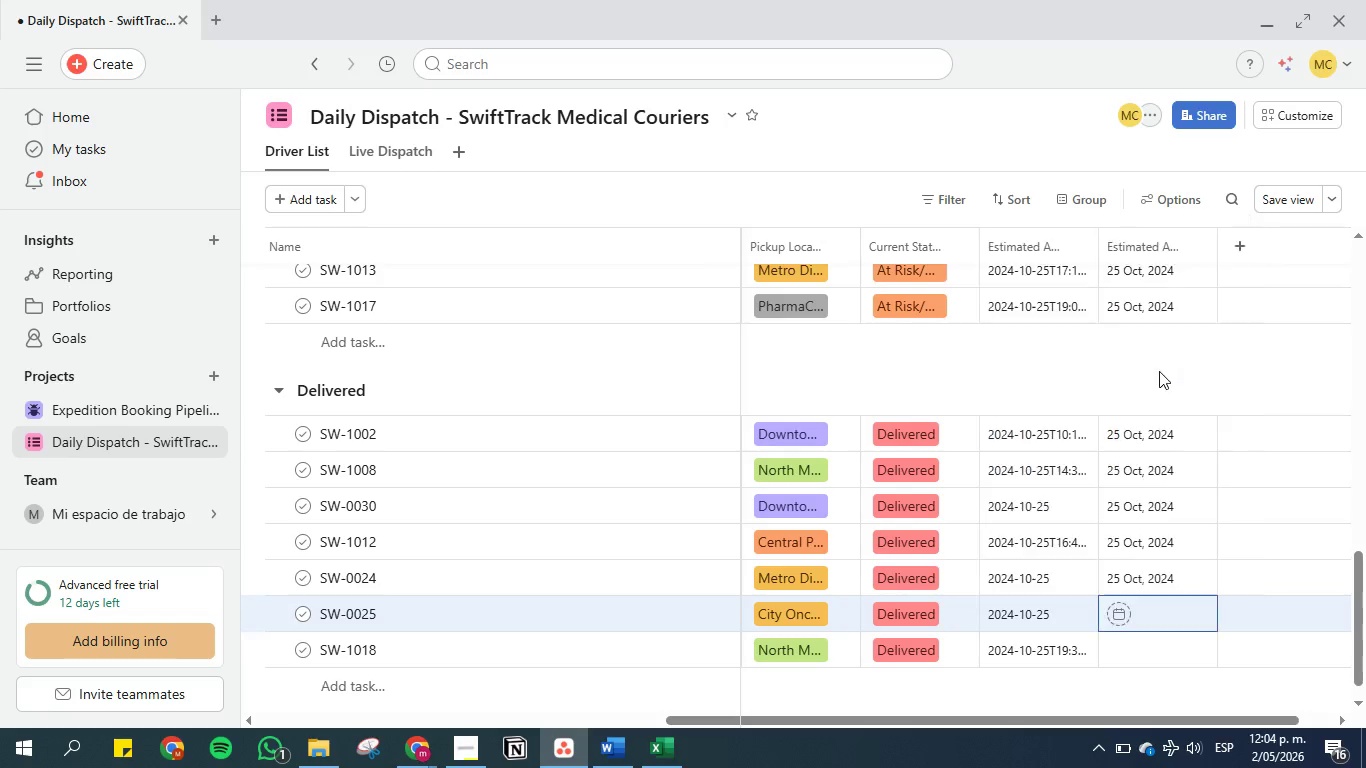 
key(Enter)
 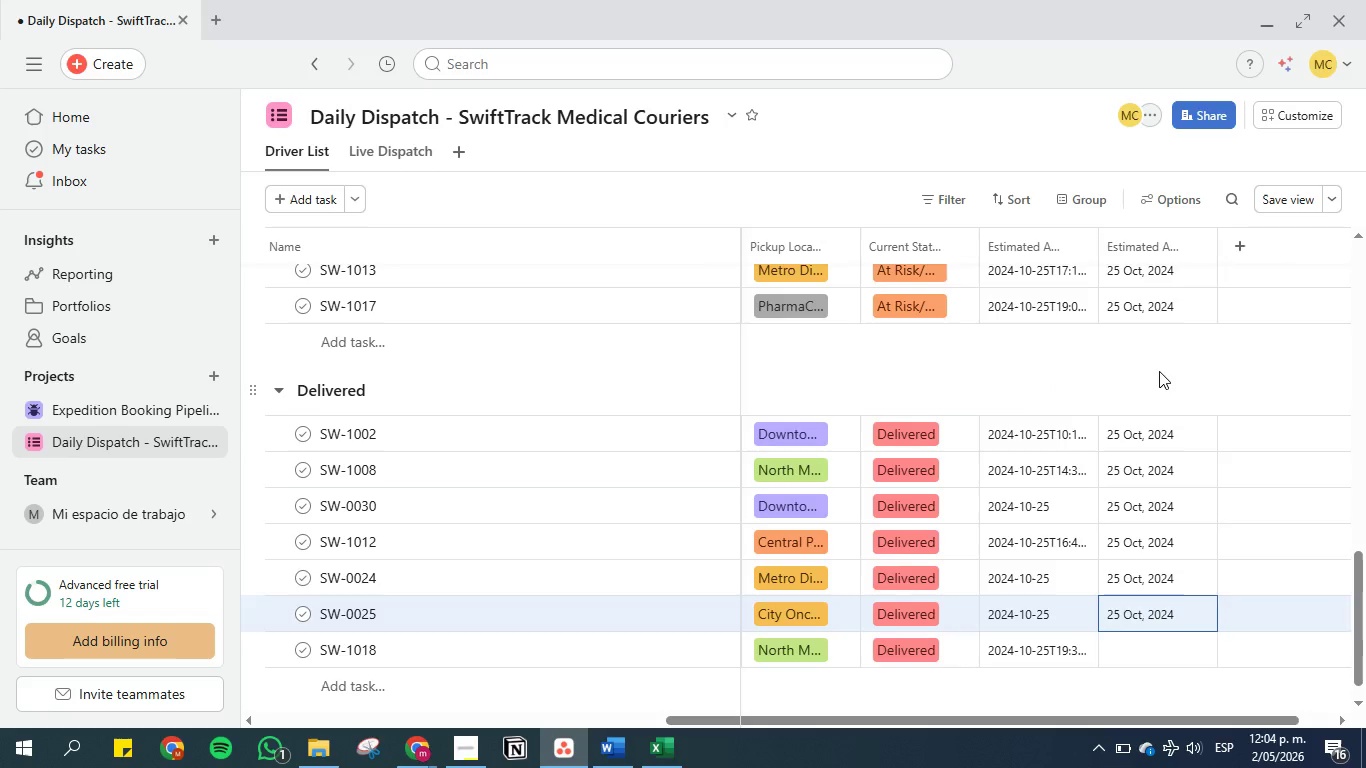 
key(ArrowDown)
 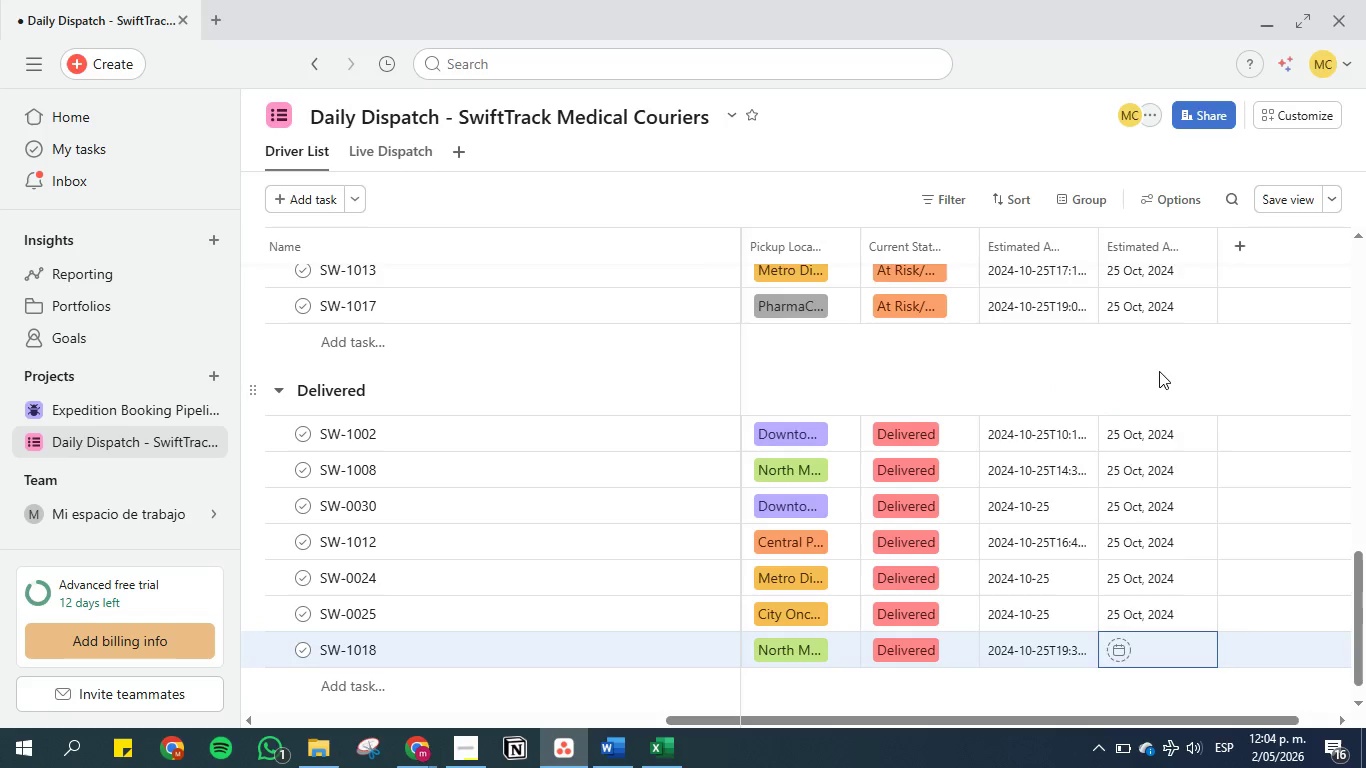 
key(Enter)
 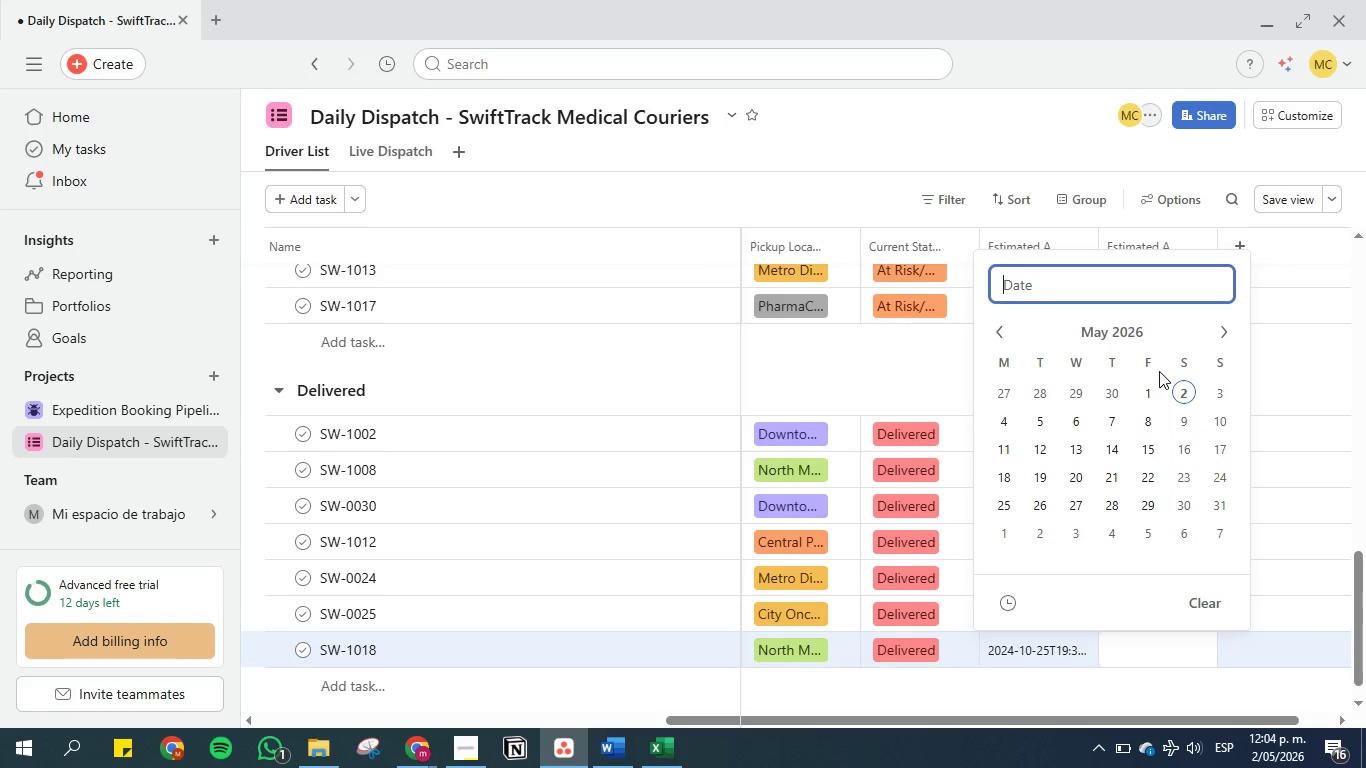 
key(Control+V)
 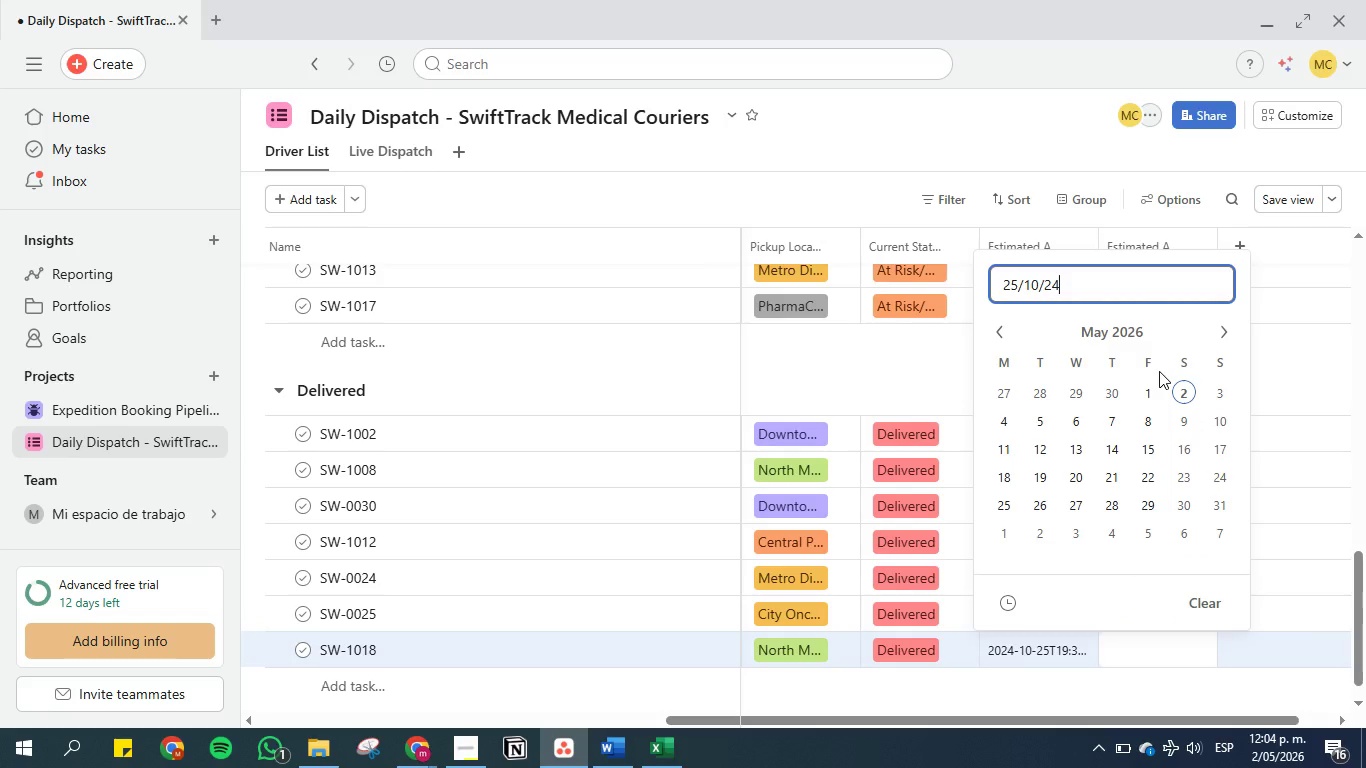 
key(Enter)
 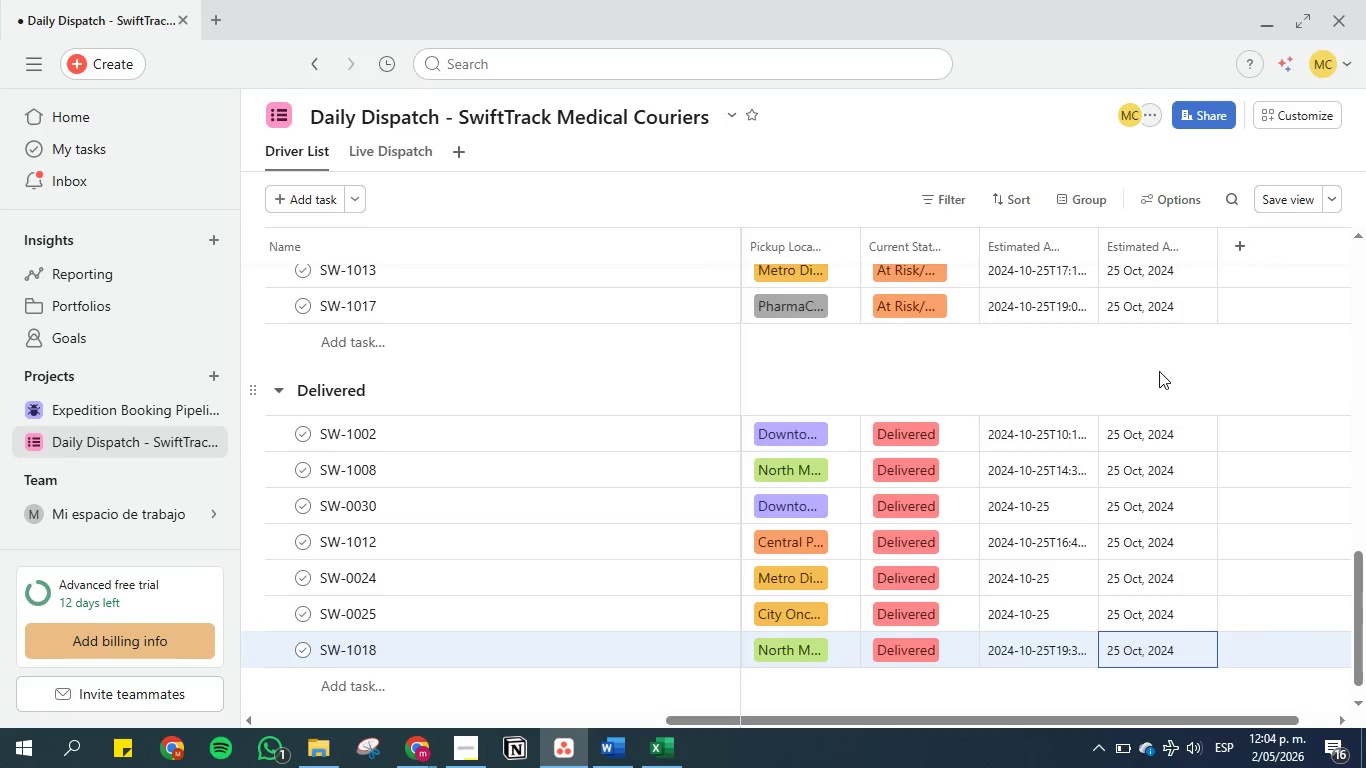 
key(ArrowDown)
 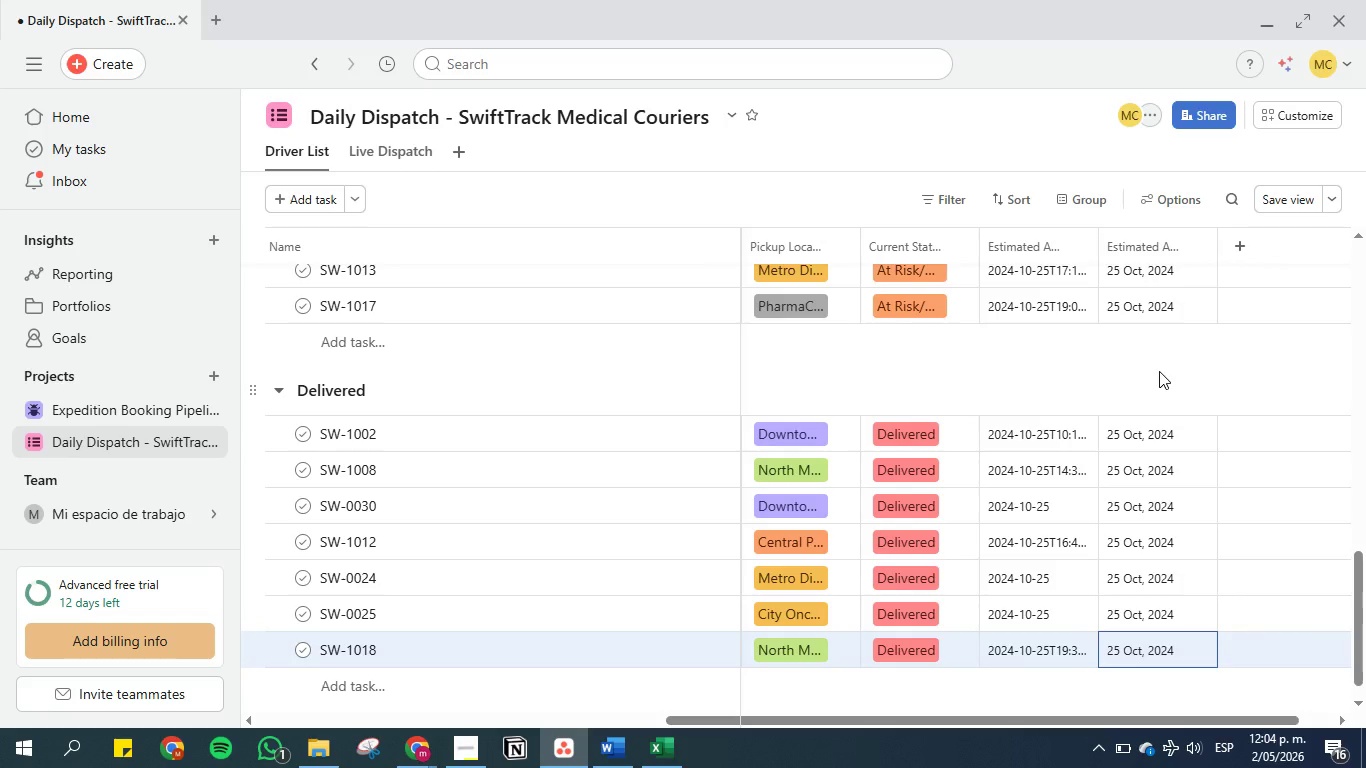 
key(ArrowDown)
 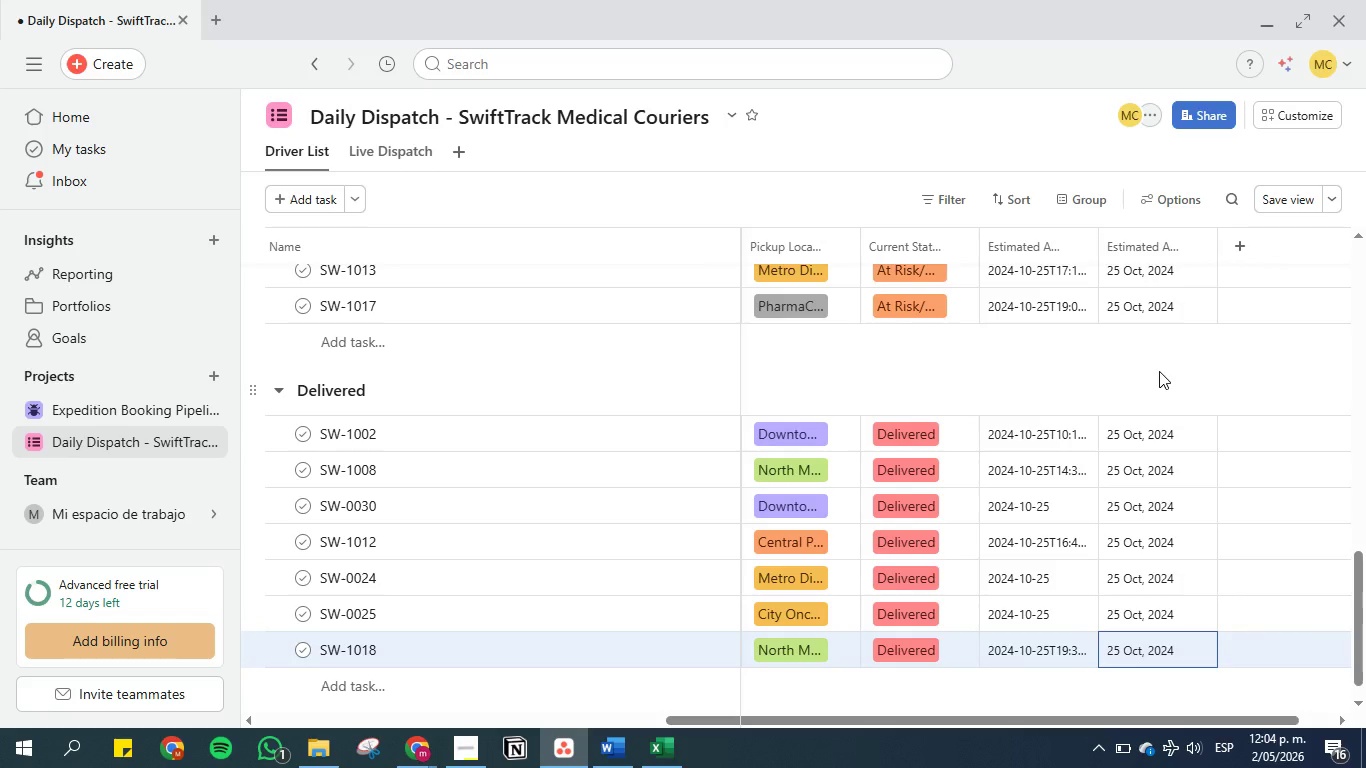 
key(ArrowDown)
 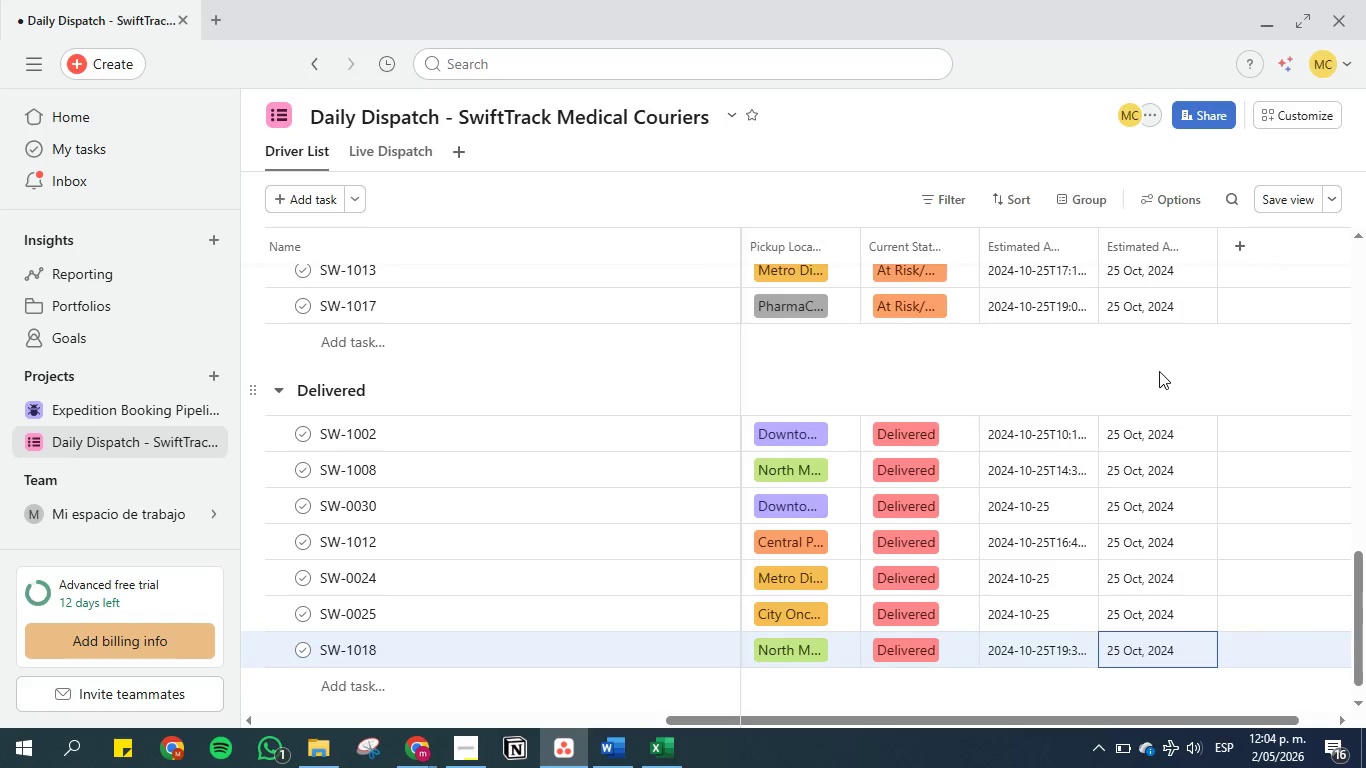 
key(ArrowDown)
 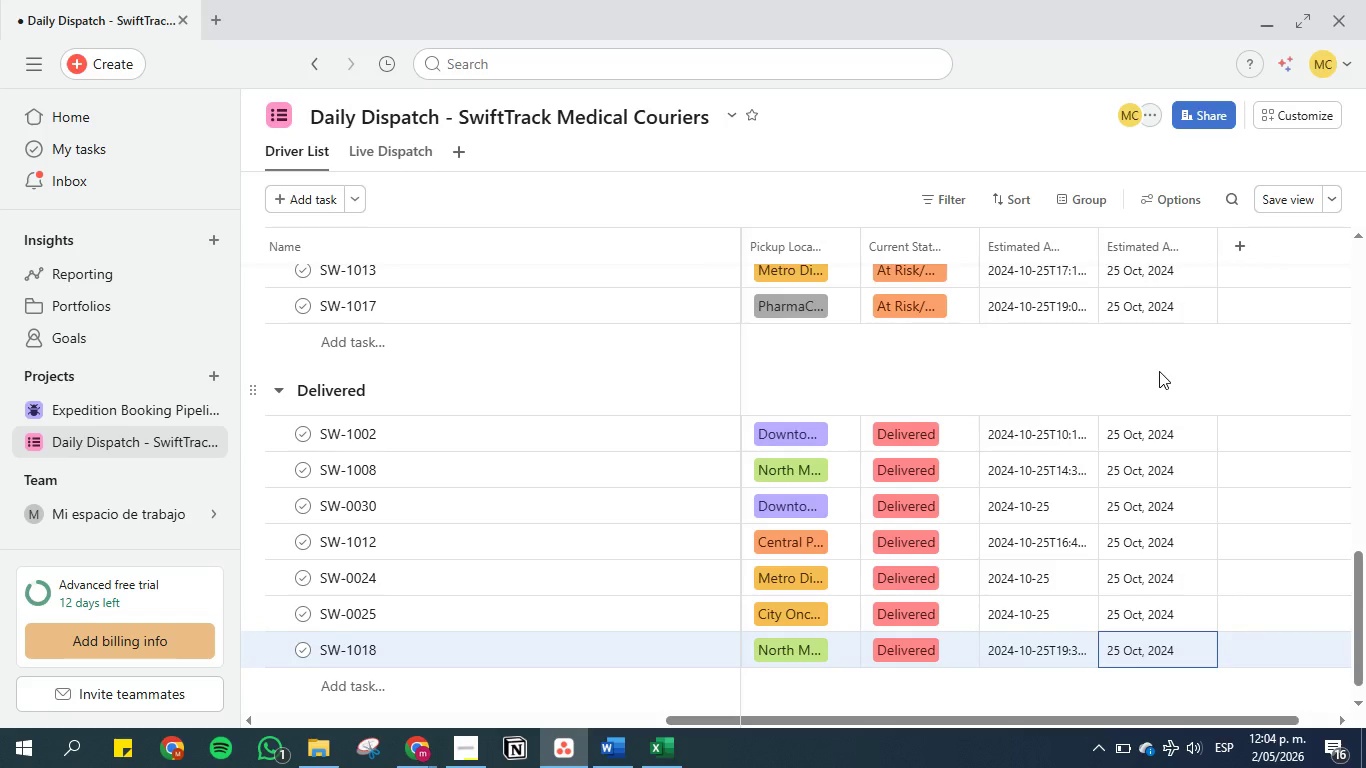 
key(ArrowUp)
 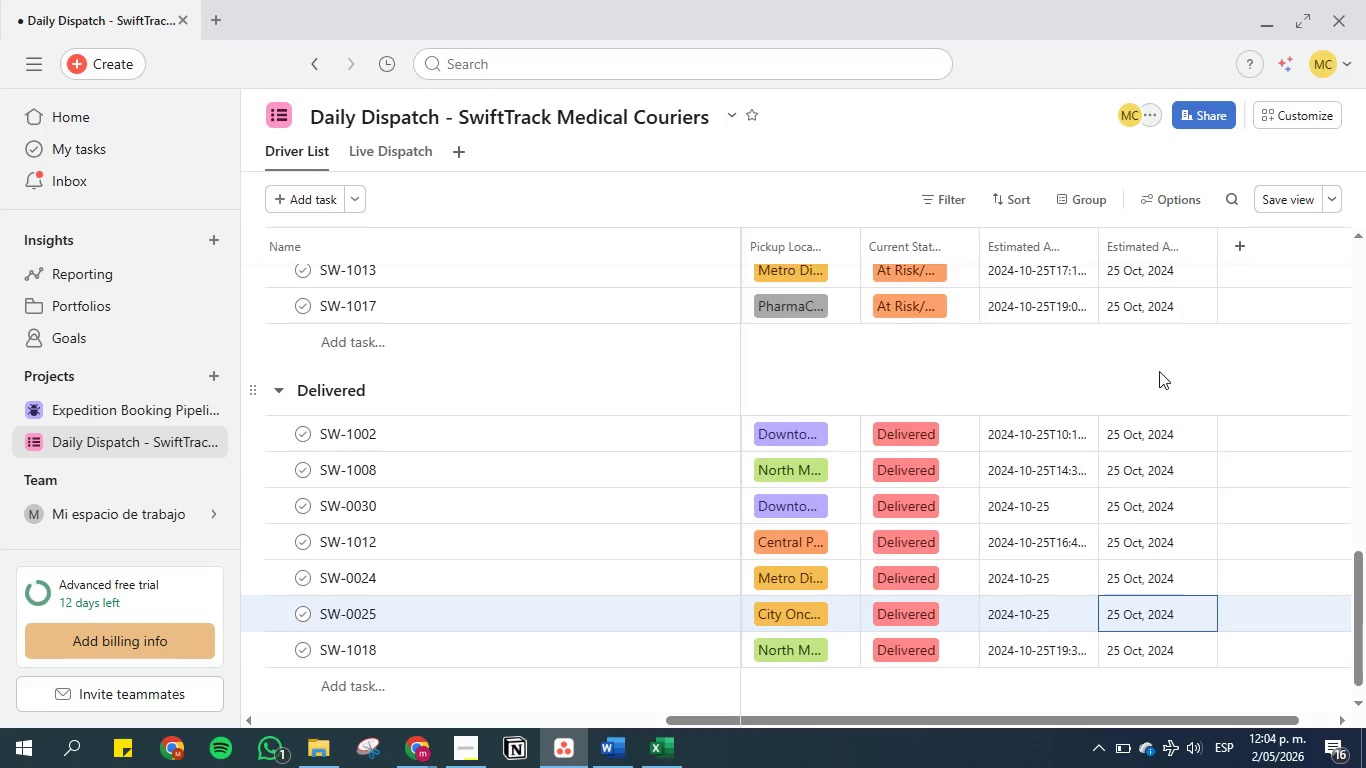 
key(ArrowUp)
 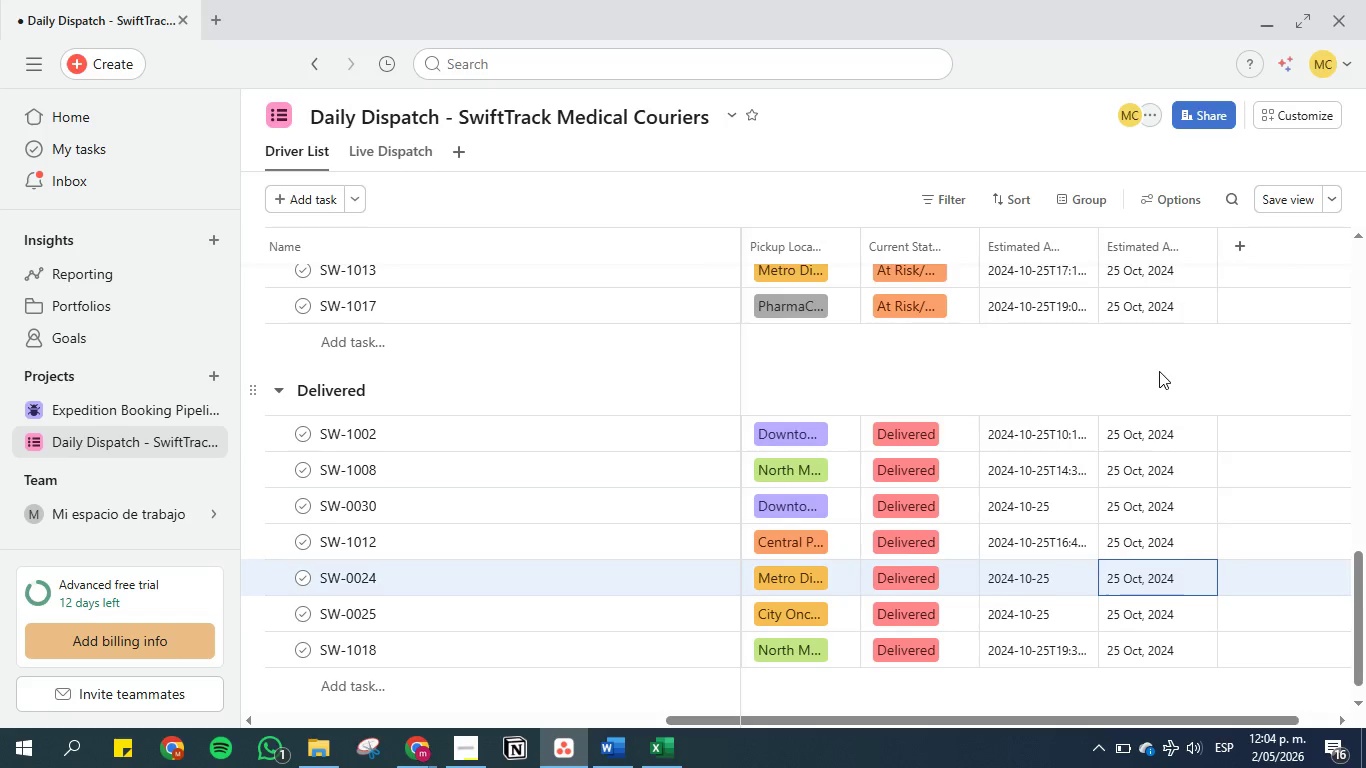 
key(ArrowUp)
 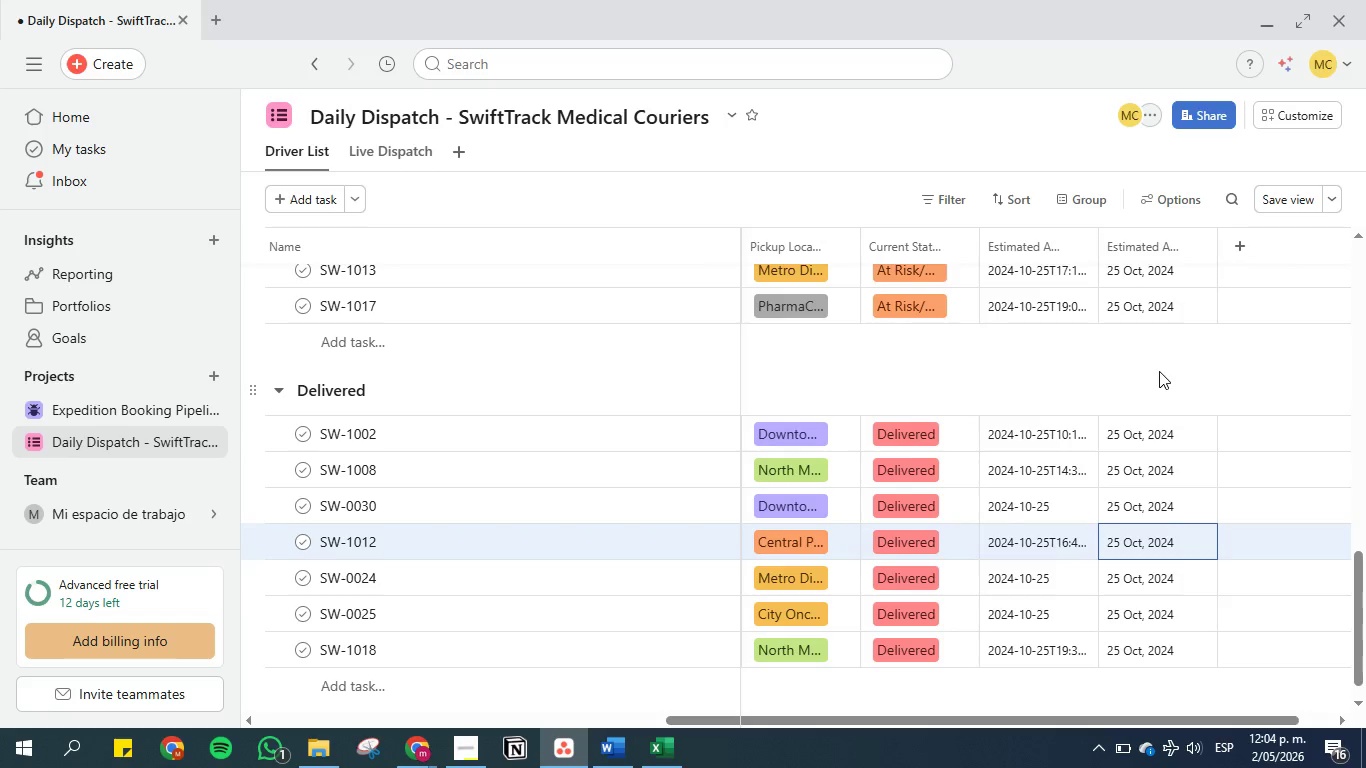 
key(ArrowUp)
 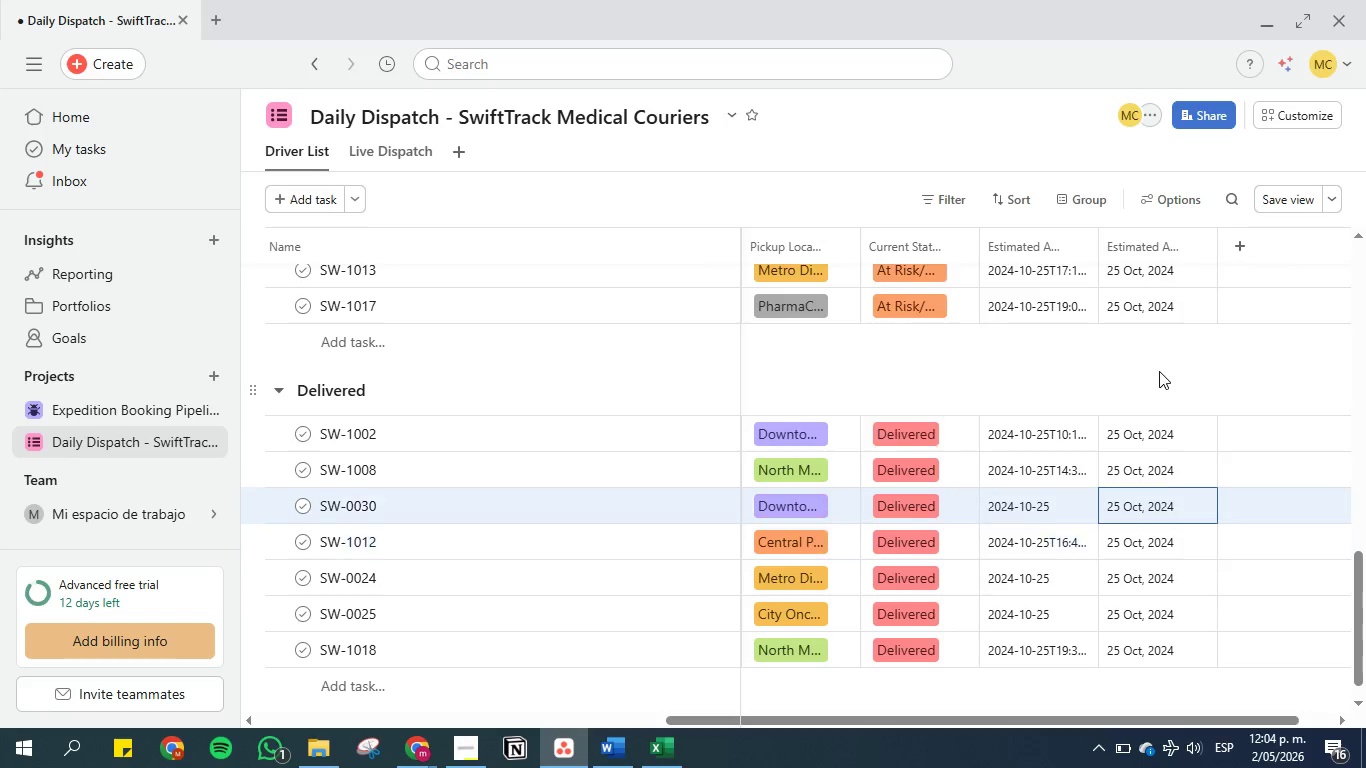 
key(ArrowUp)
 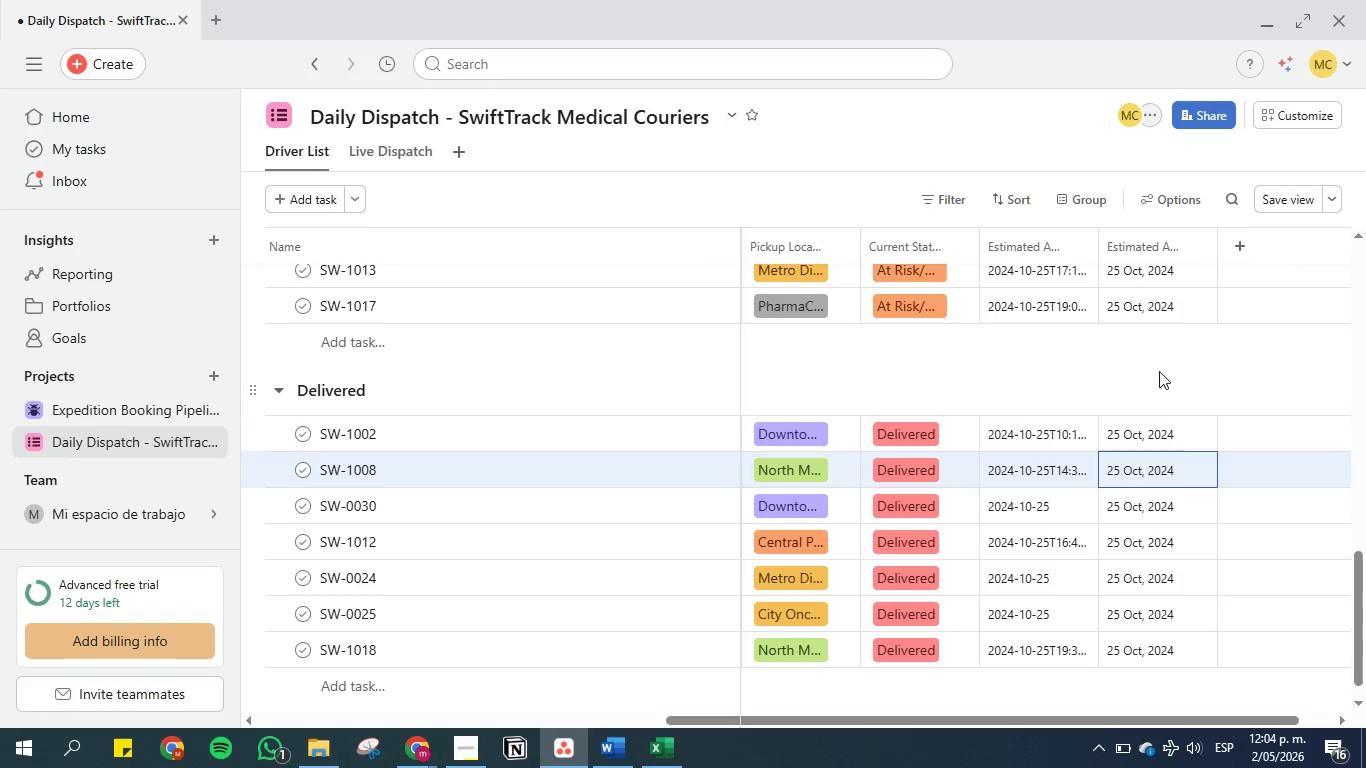 
hold_key(key=ArrowUp, duration=0.89)
 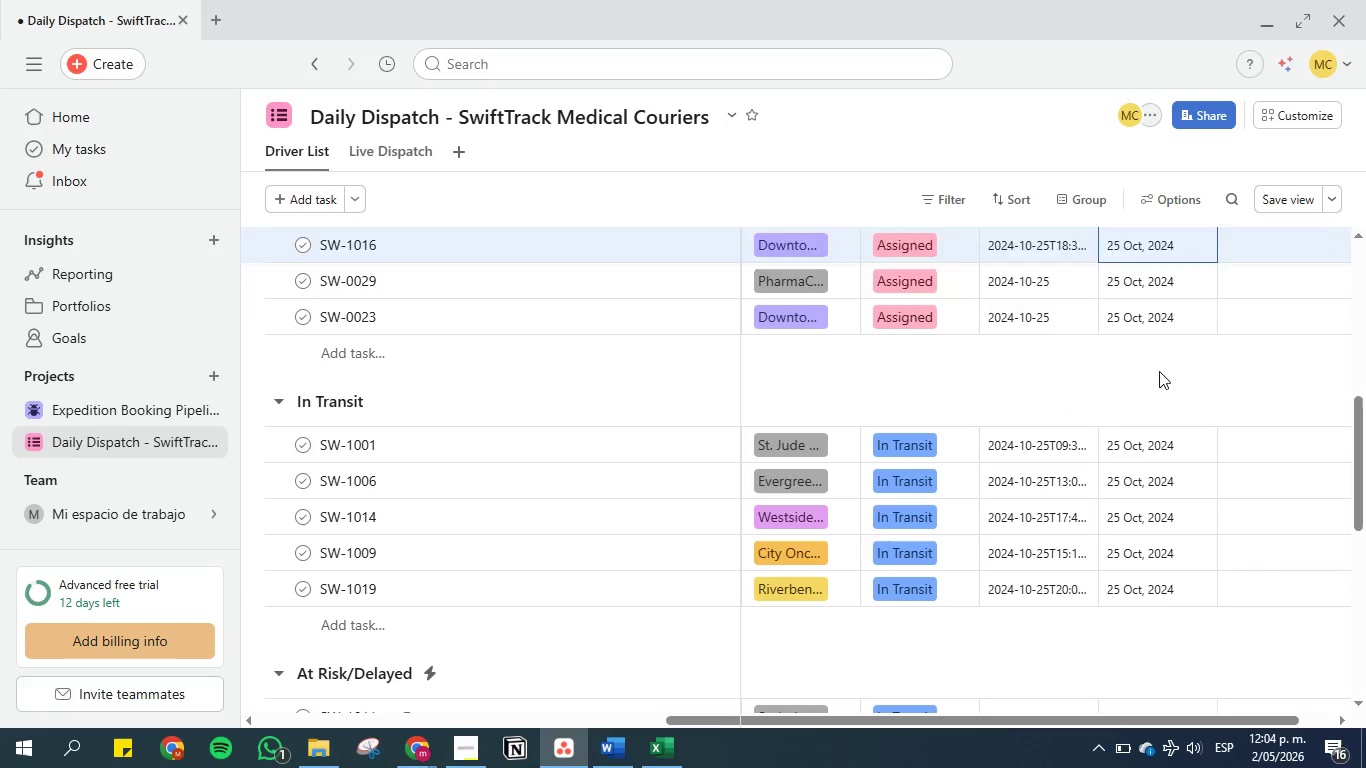 
key(ArrowDown)
 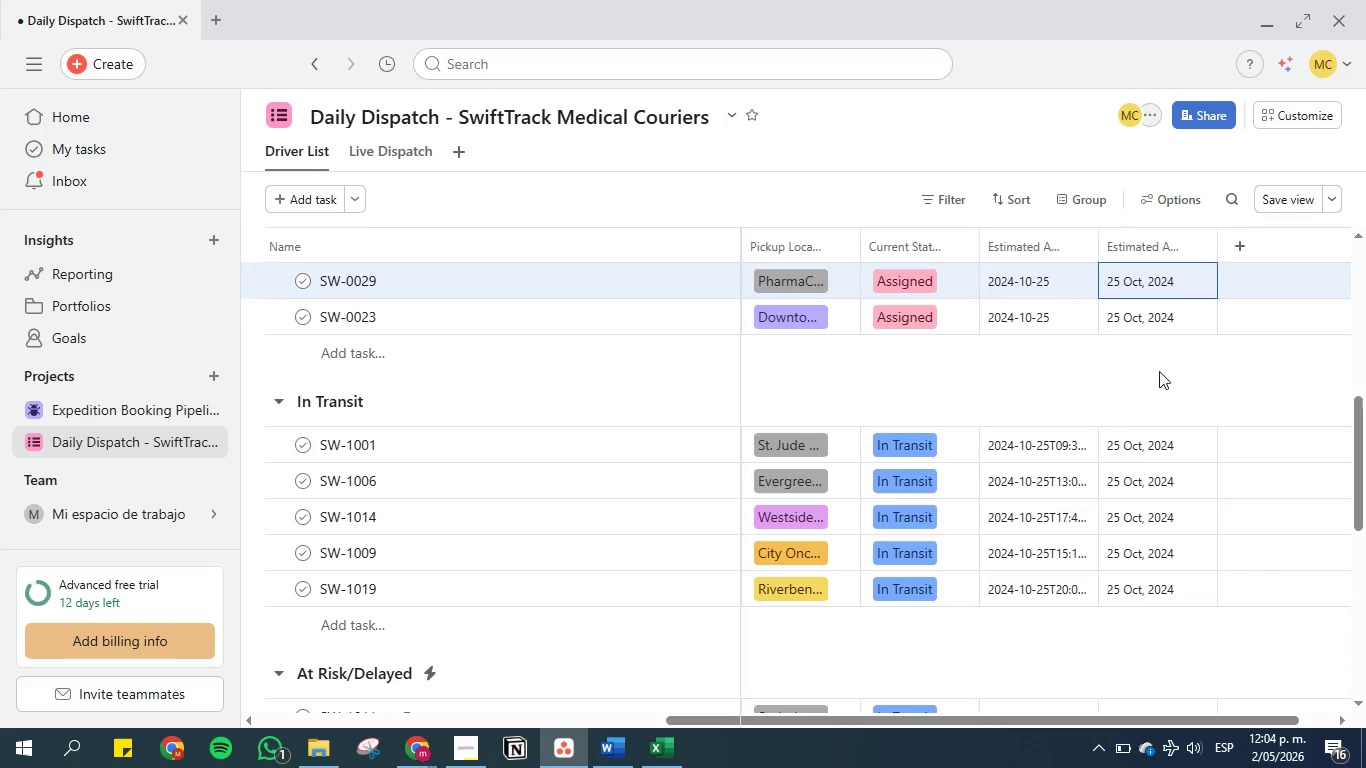 
hold_key(key=ArrowUp, duration=0.69)
 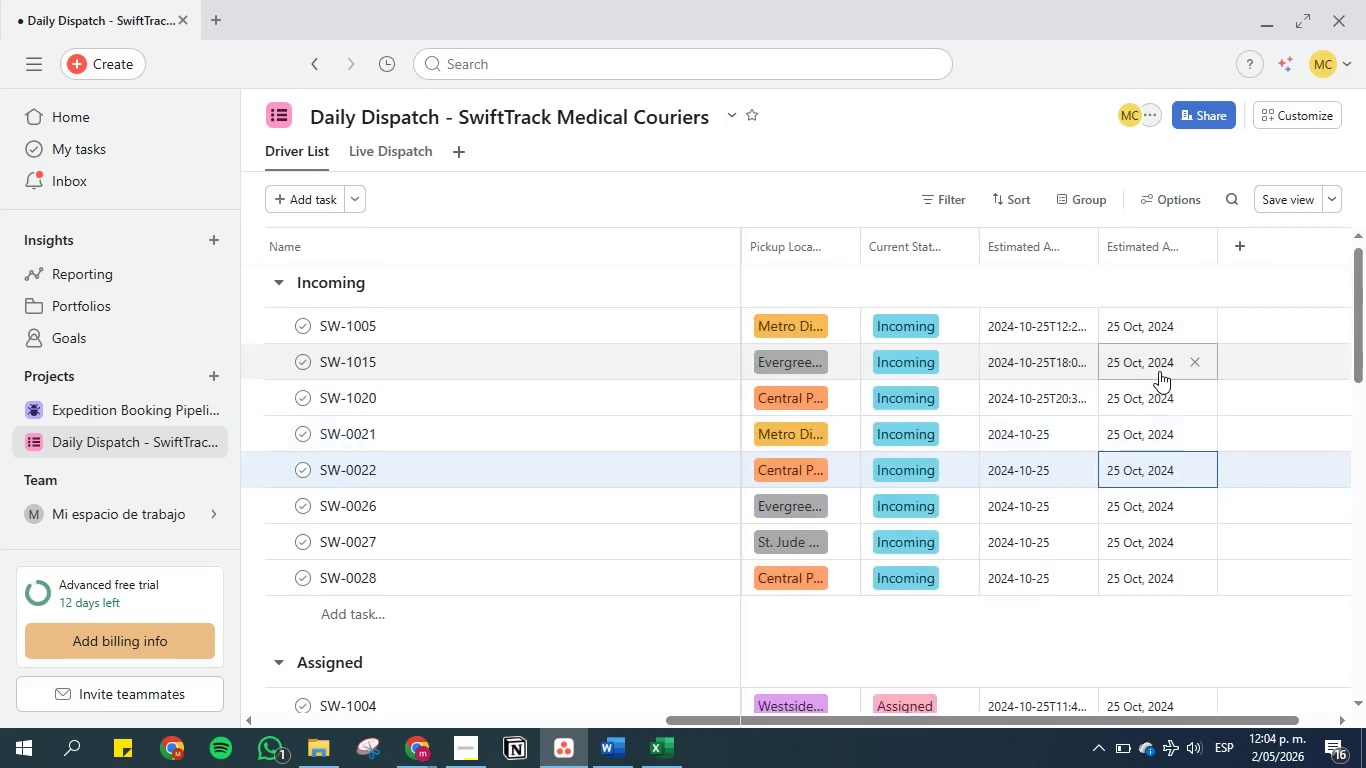 
key(ArrowUp)
 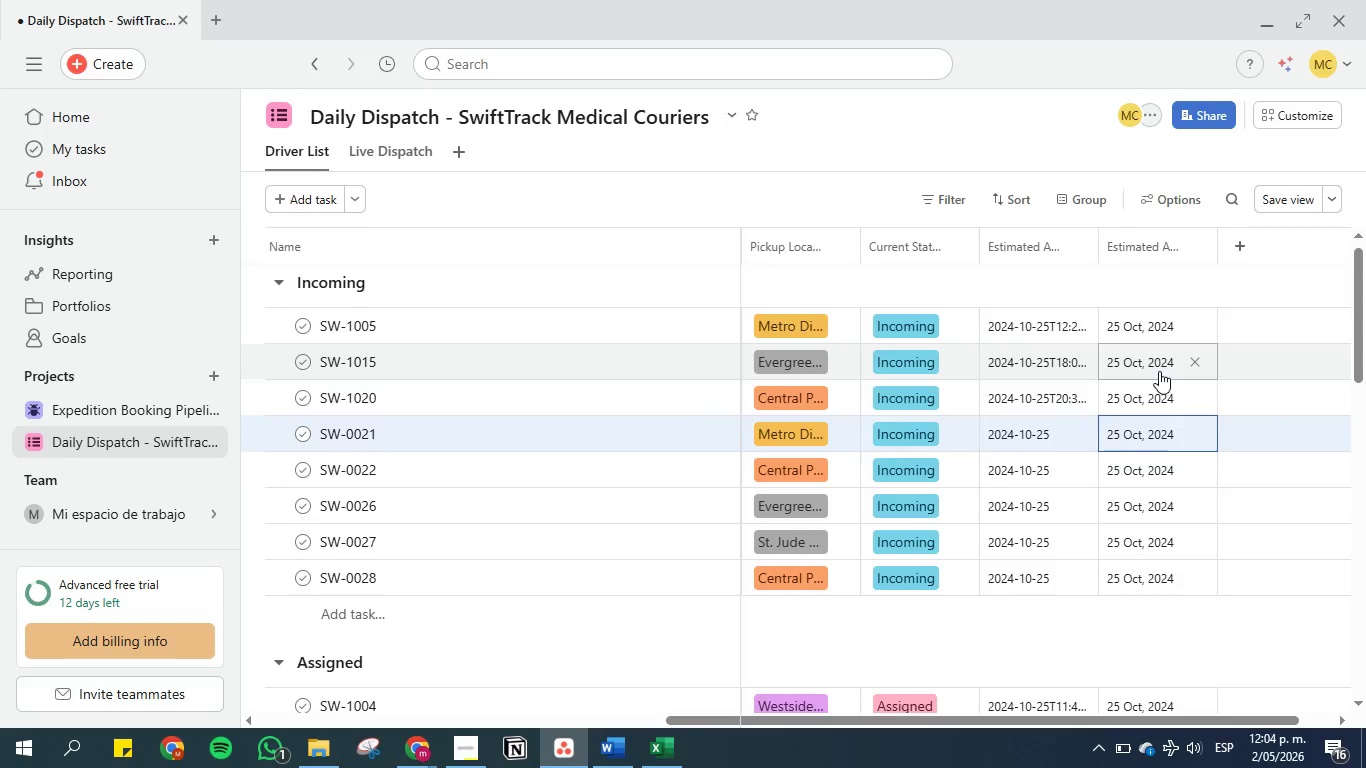 
key(ArrowUp)
 